 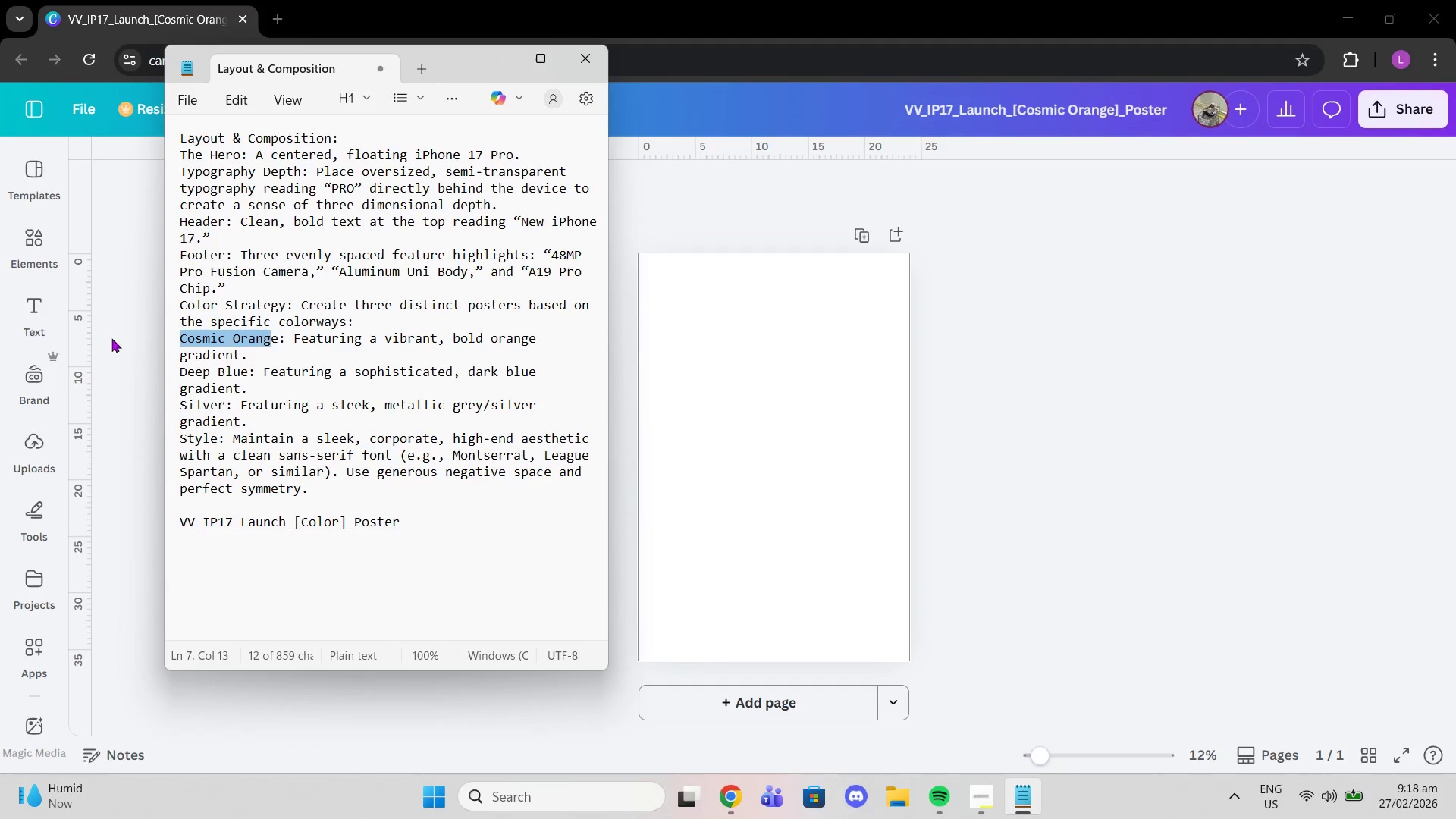 
key(Control+C)
 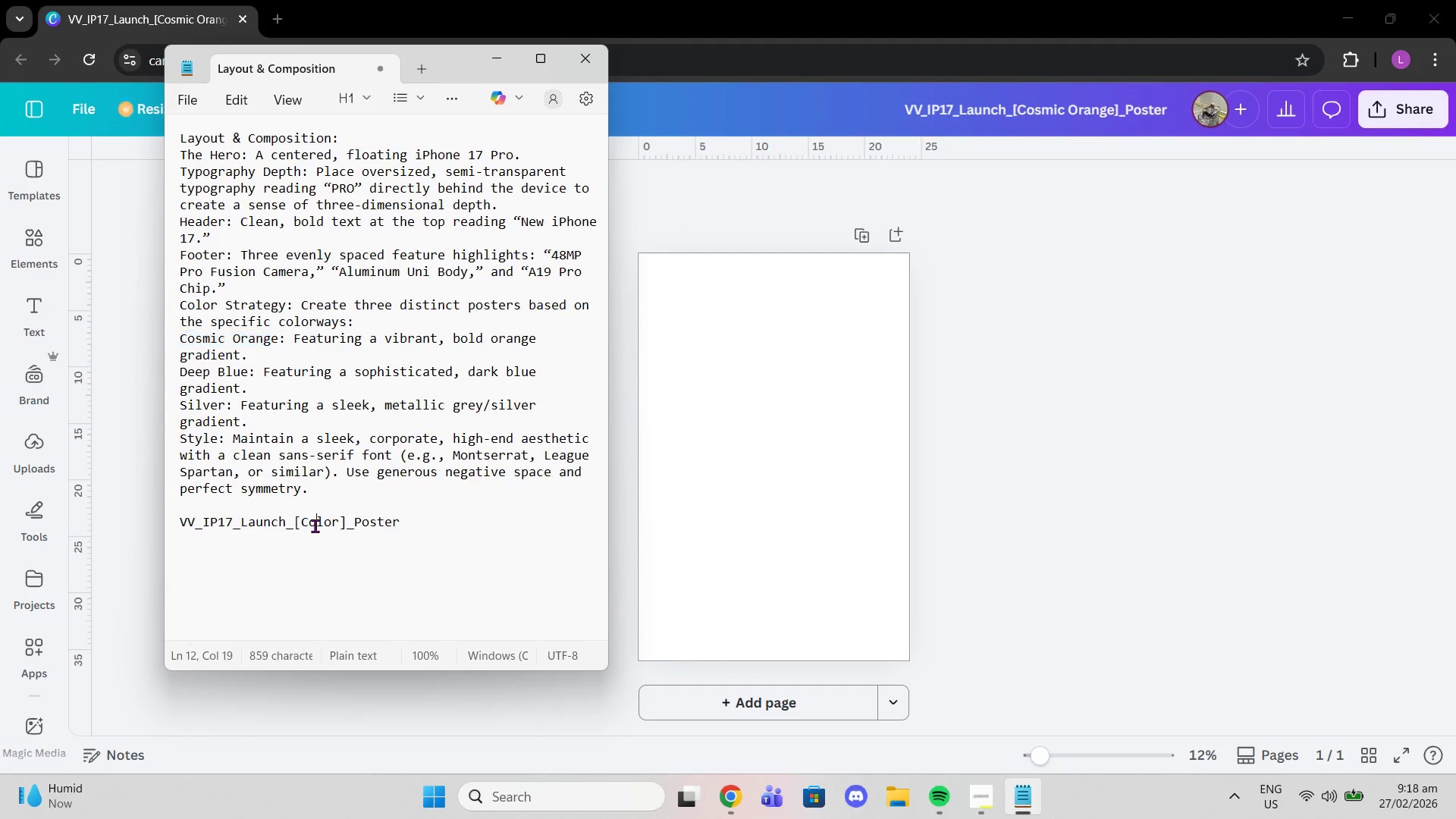 
double_click([315, 526])
 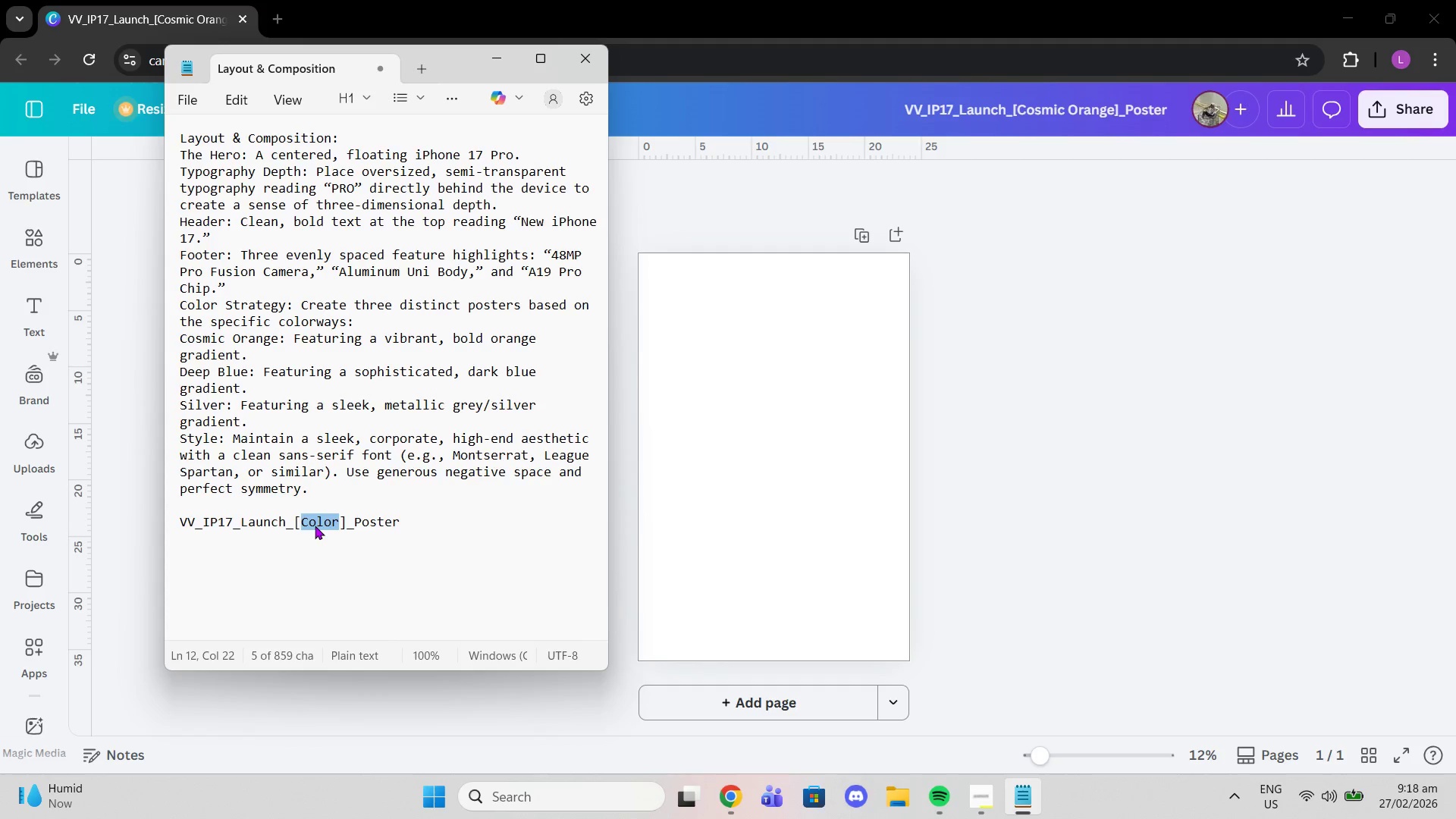 
key(Control+Shift+V)
 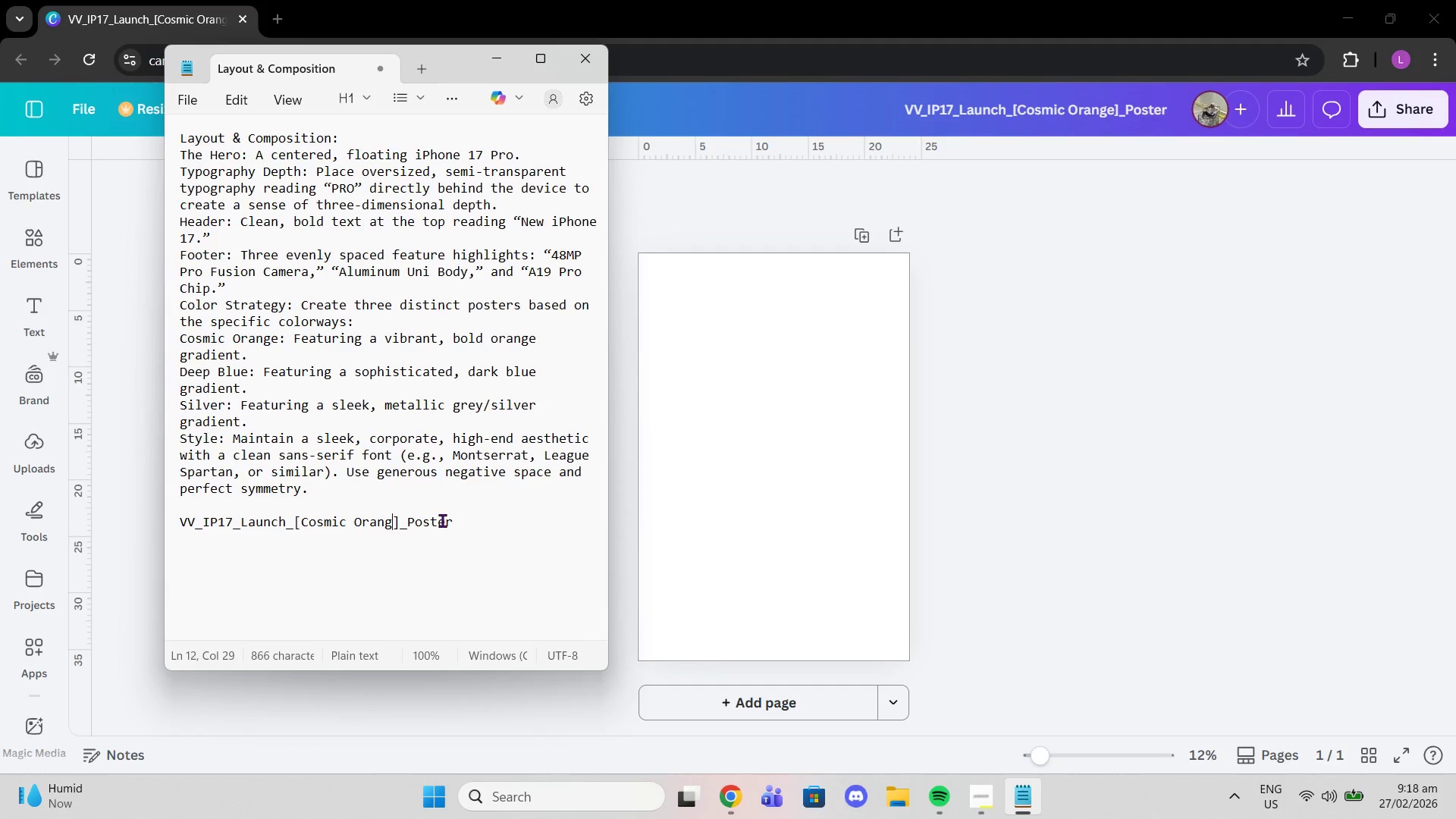 
key(E)
 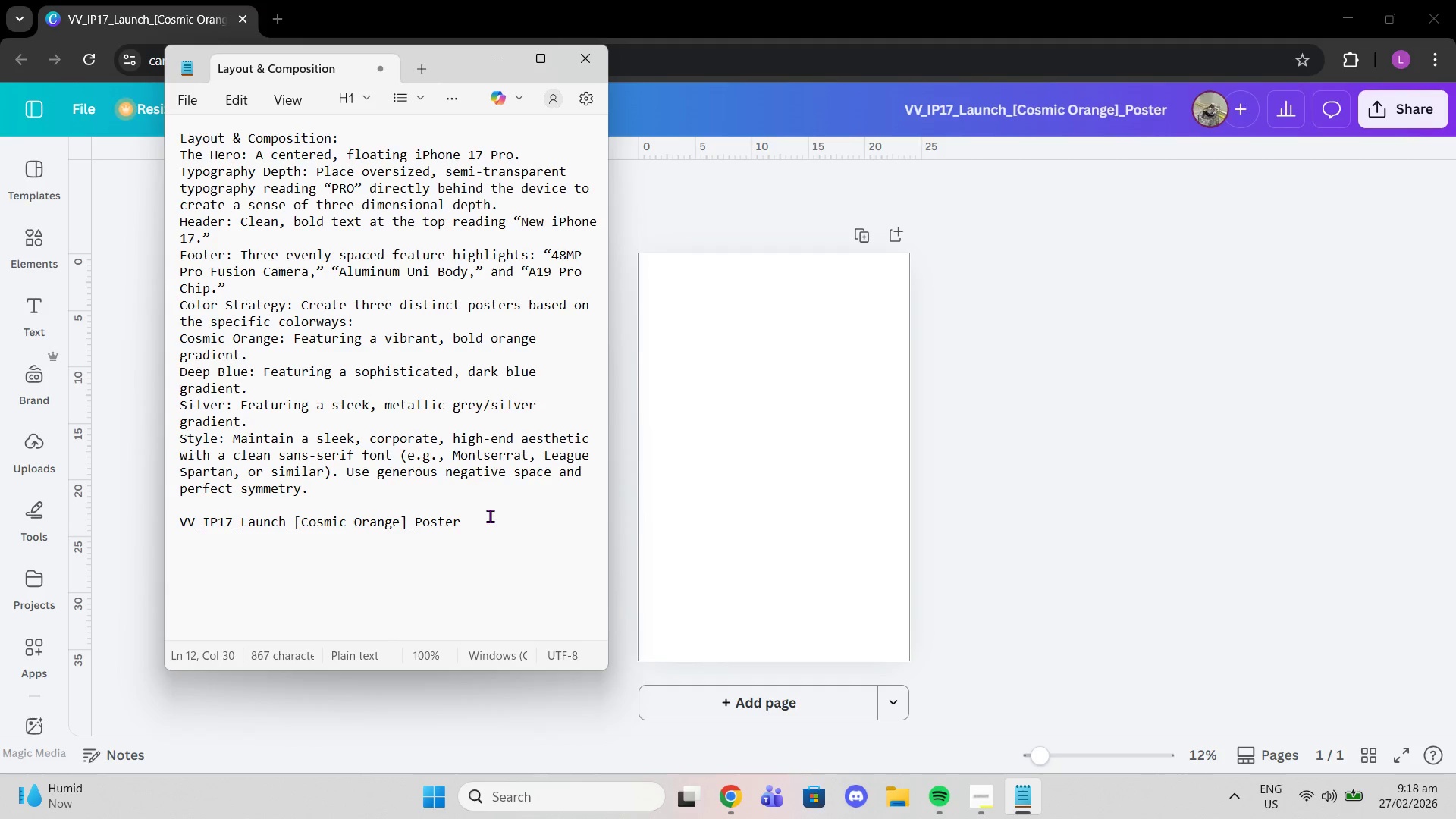 
left_click([491, 516])
 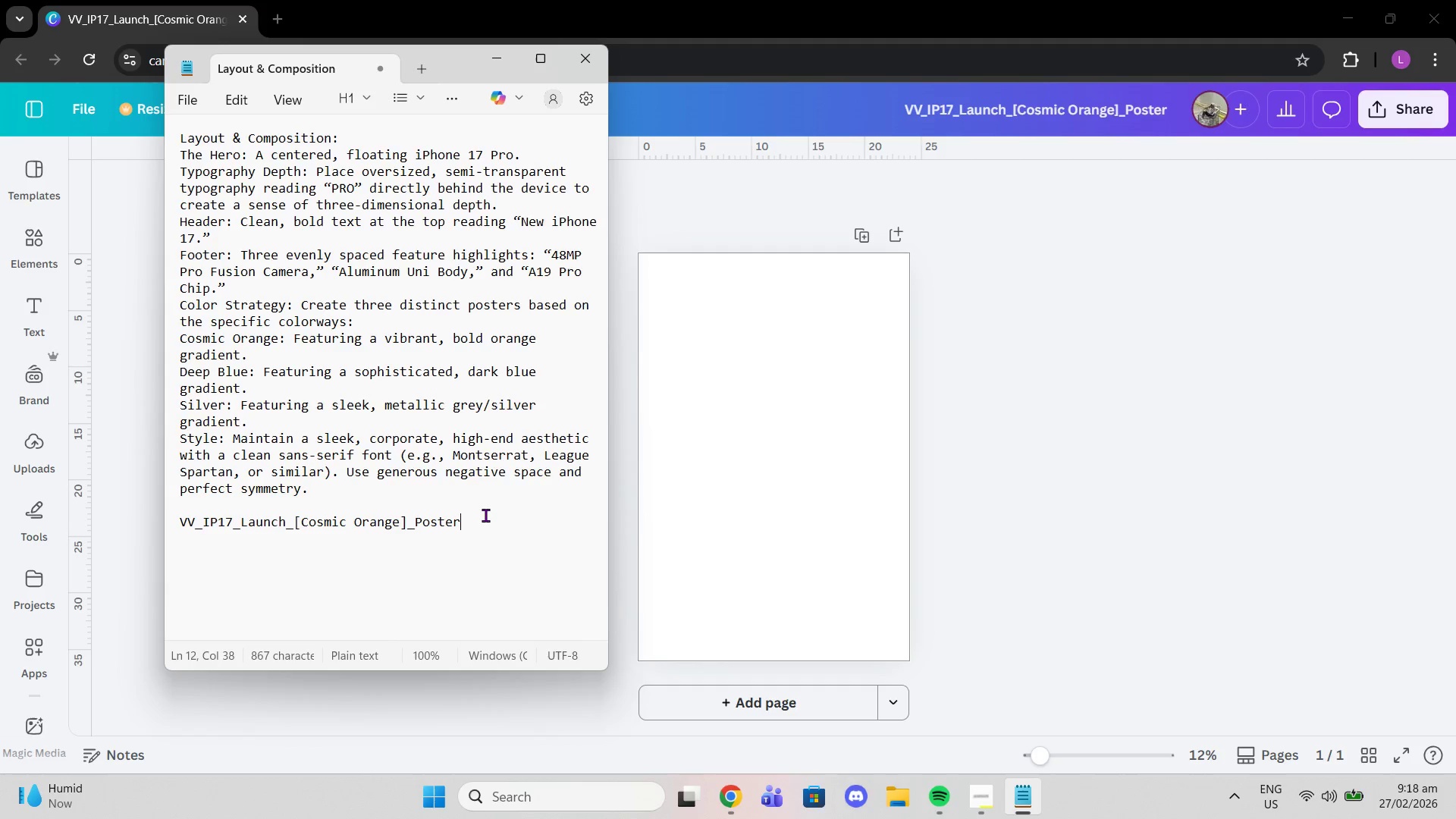 
left_click_drag(start_coordinate=[485, 515], to_coordinate=[67, 503])
 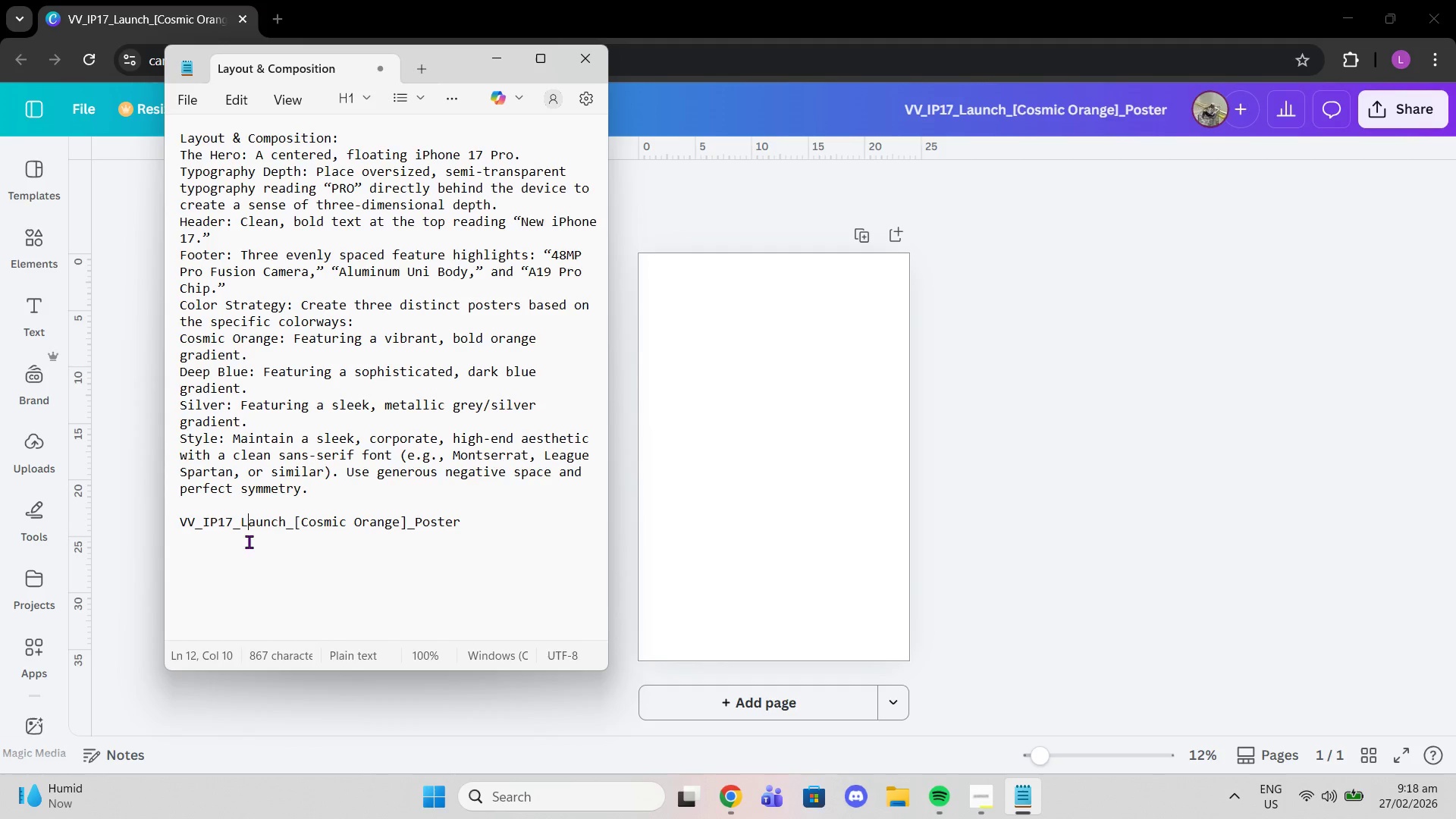 
left_click([251, 541])
 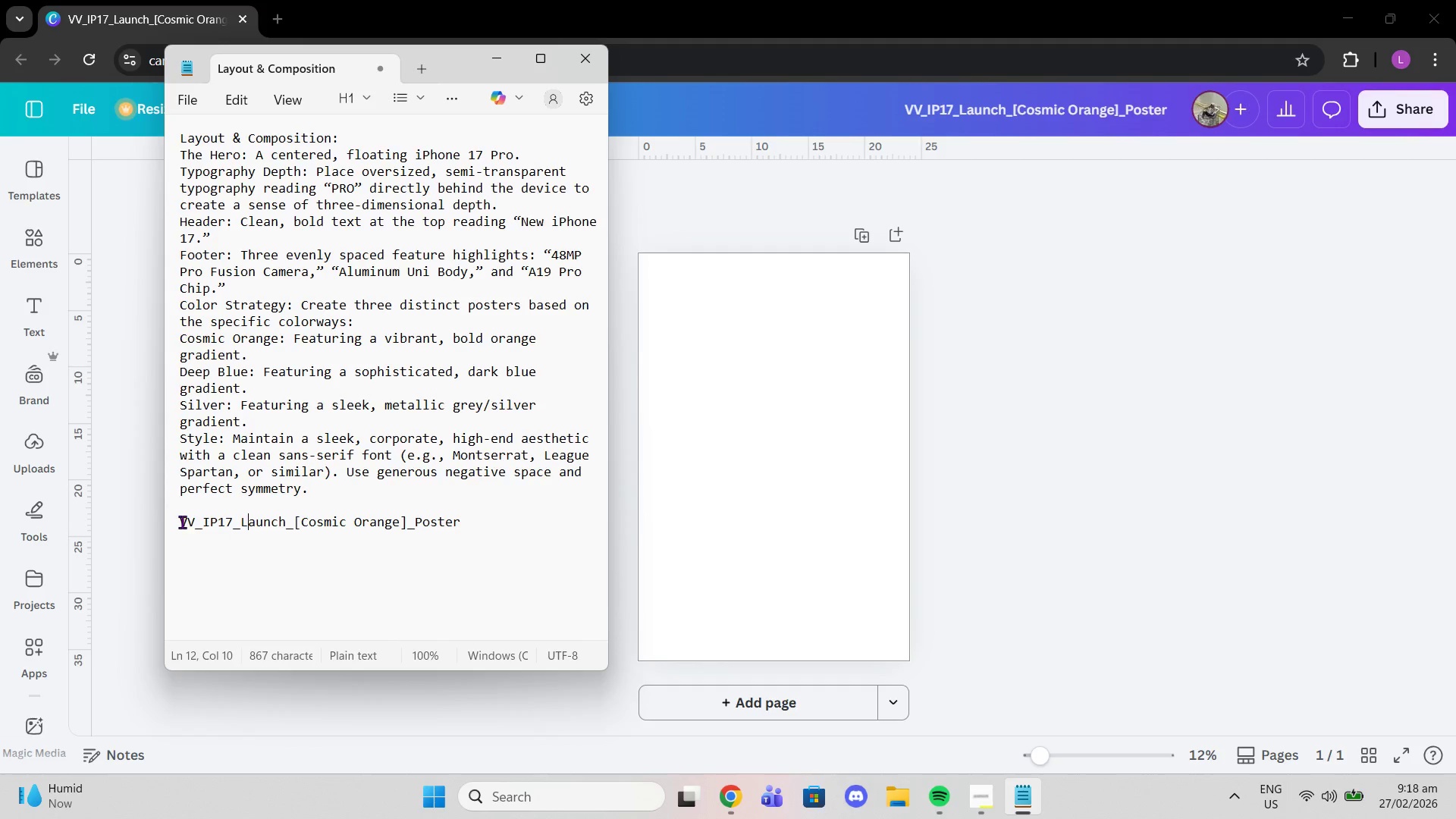 
left_click_drag(start_coordinate=[183, 522], to_coordinate=[503, 519])
 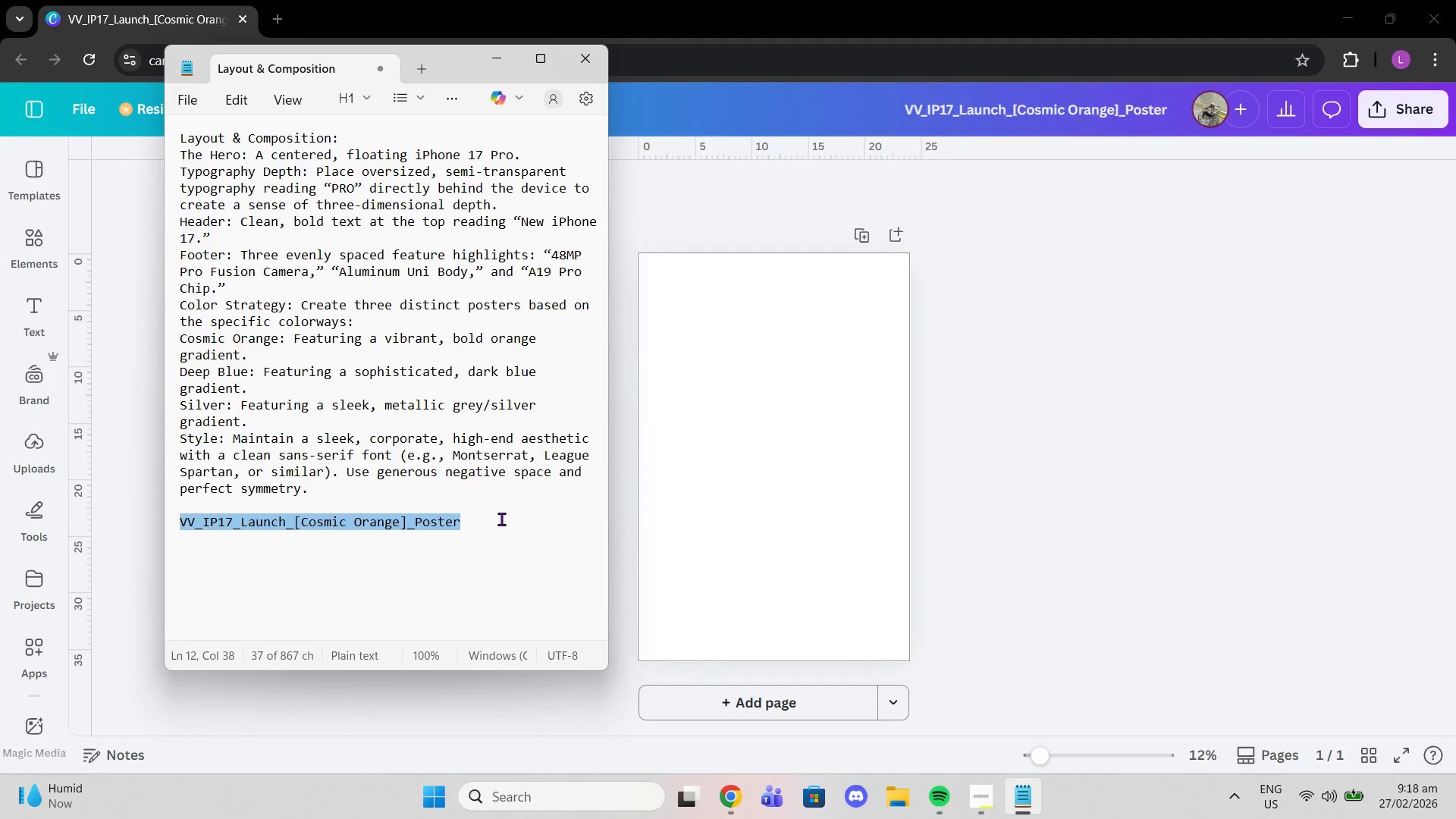 
key(Control+C)
 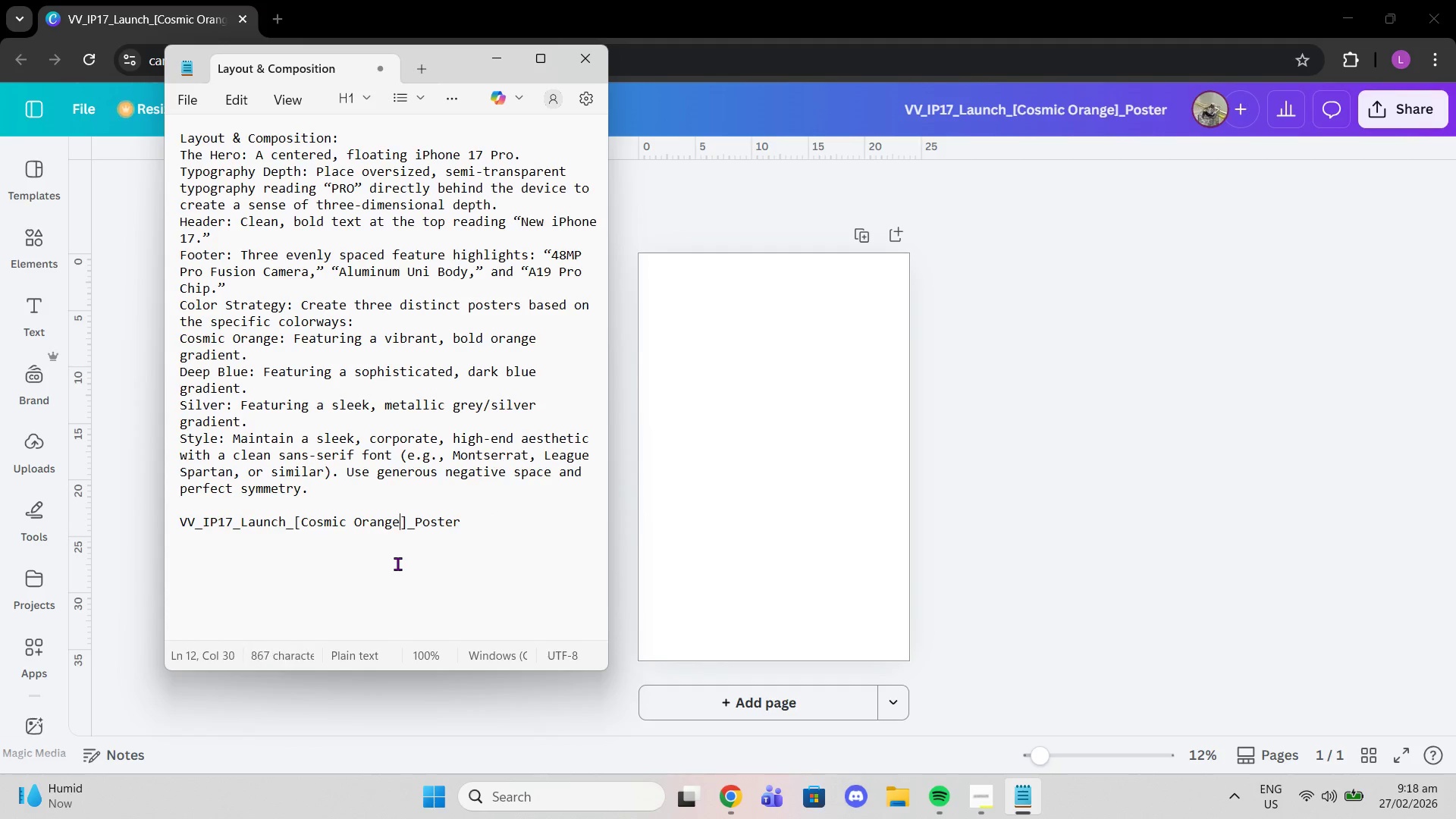 
left_click([397, 563])
 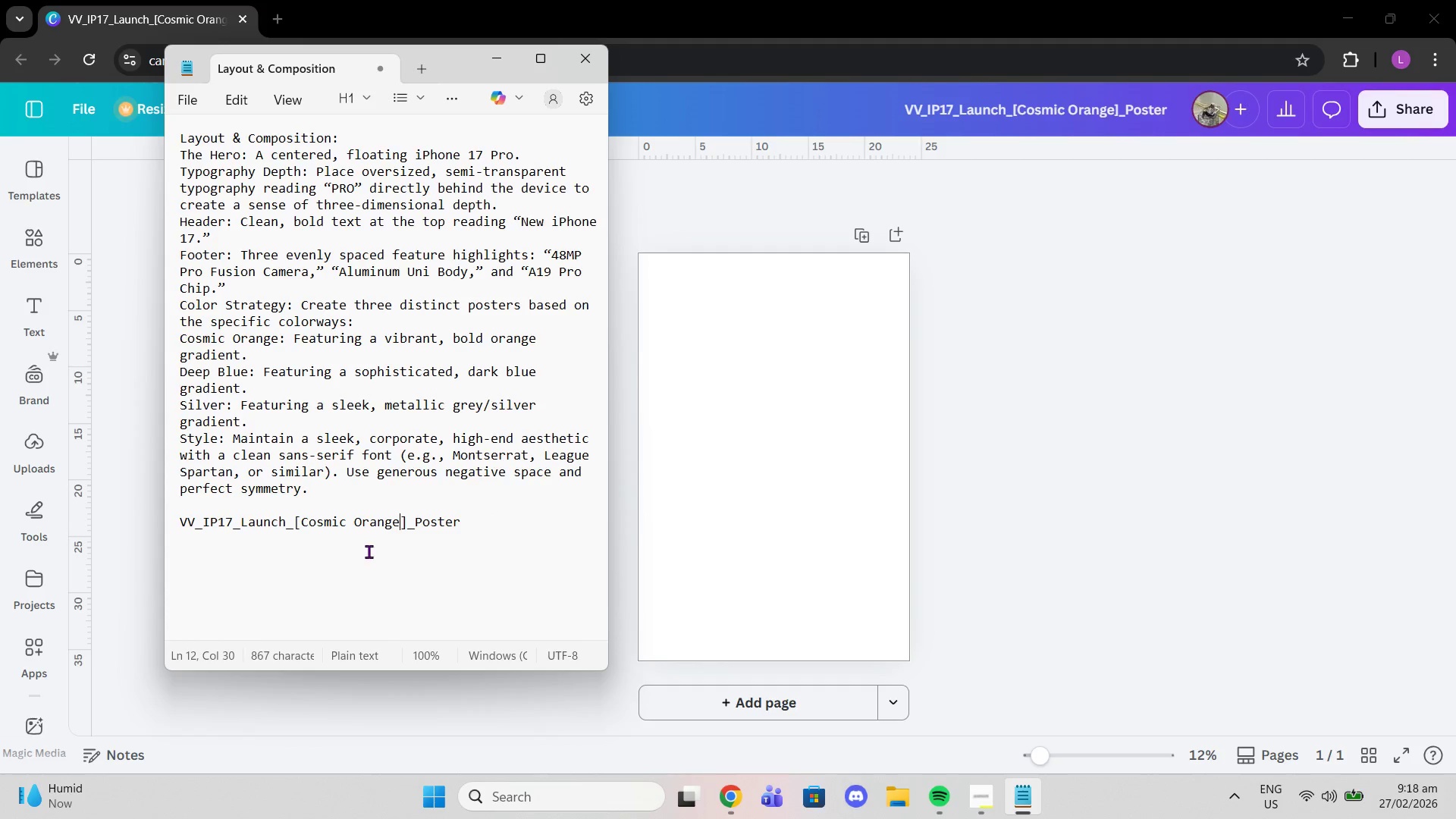 
left_click([369, 551])
 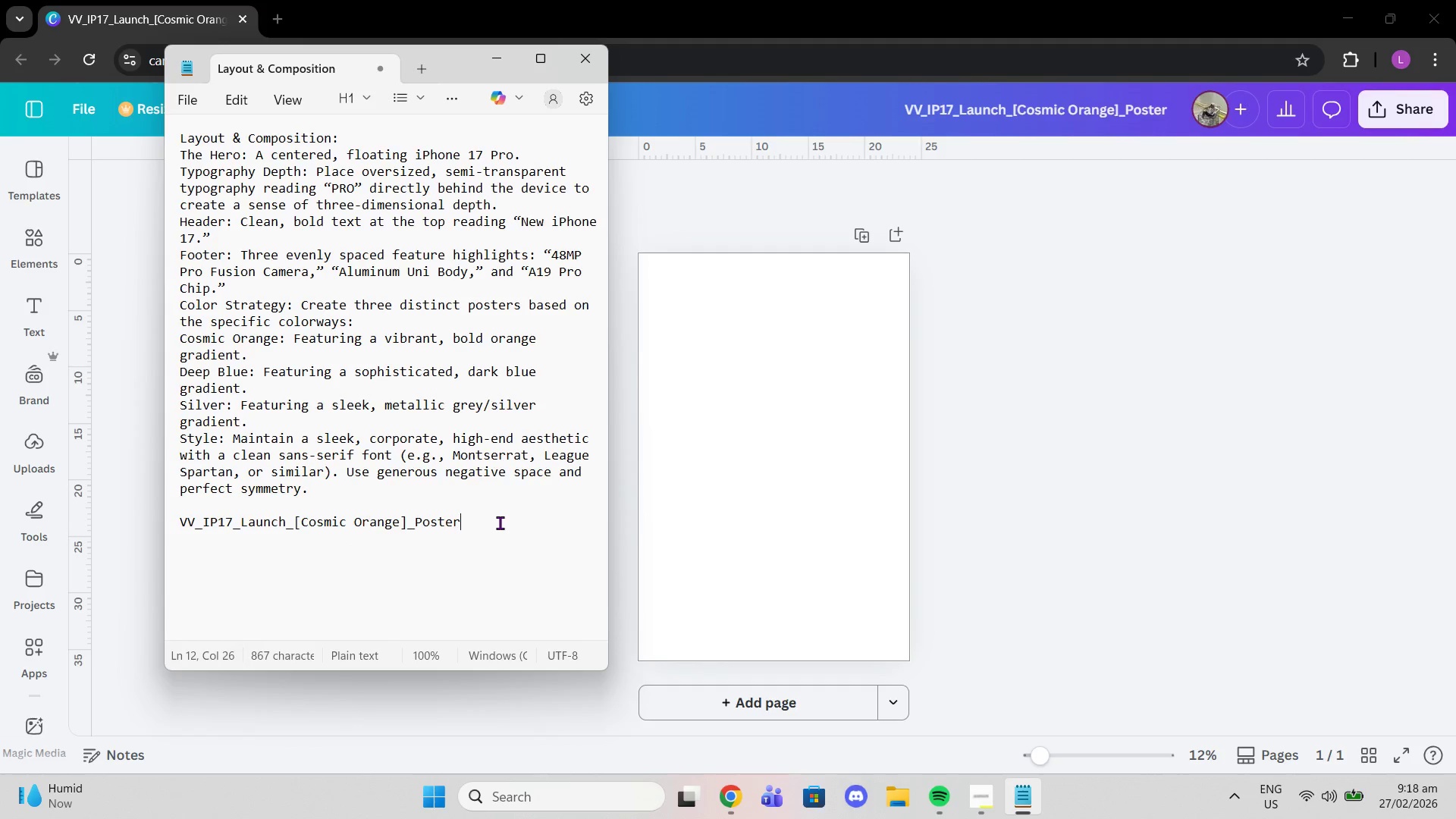 
left_click([500, 522])
 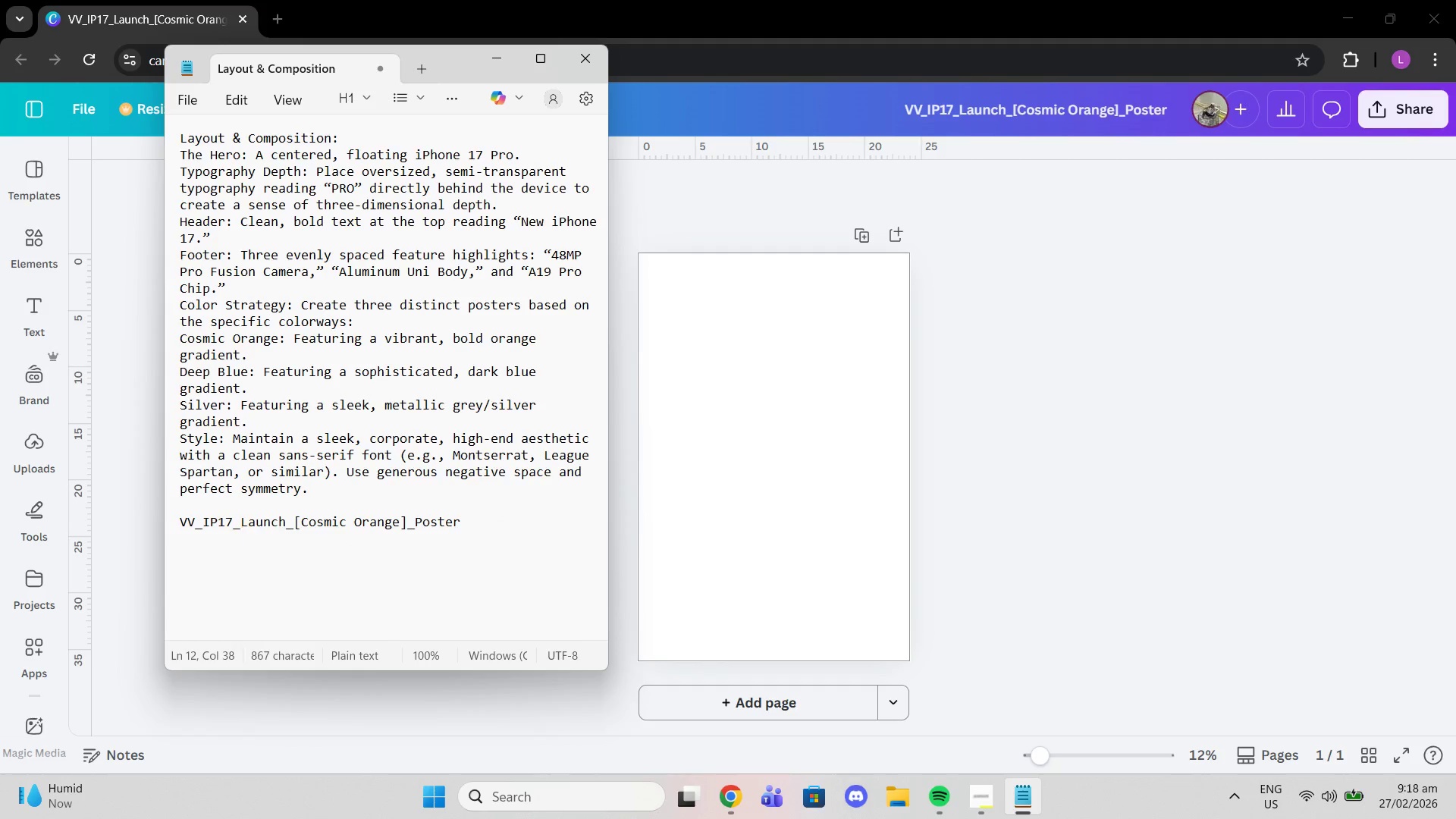 
key(Enter)
 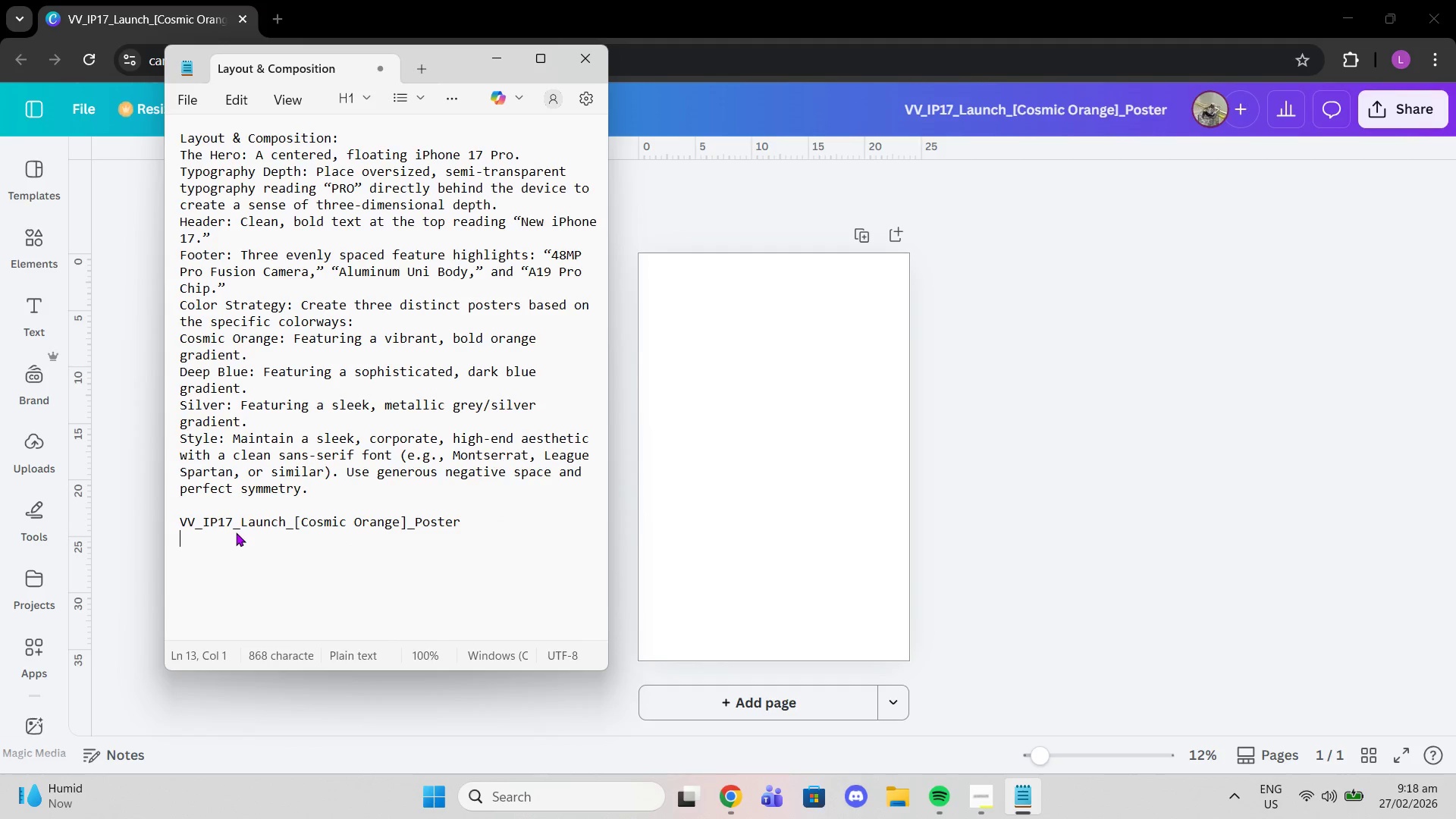 
key(Control+ControlLeft)
 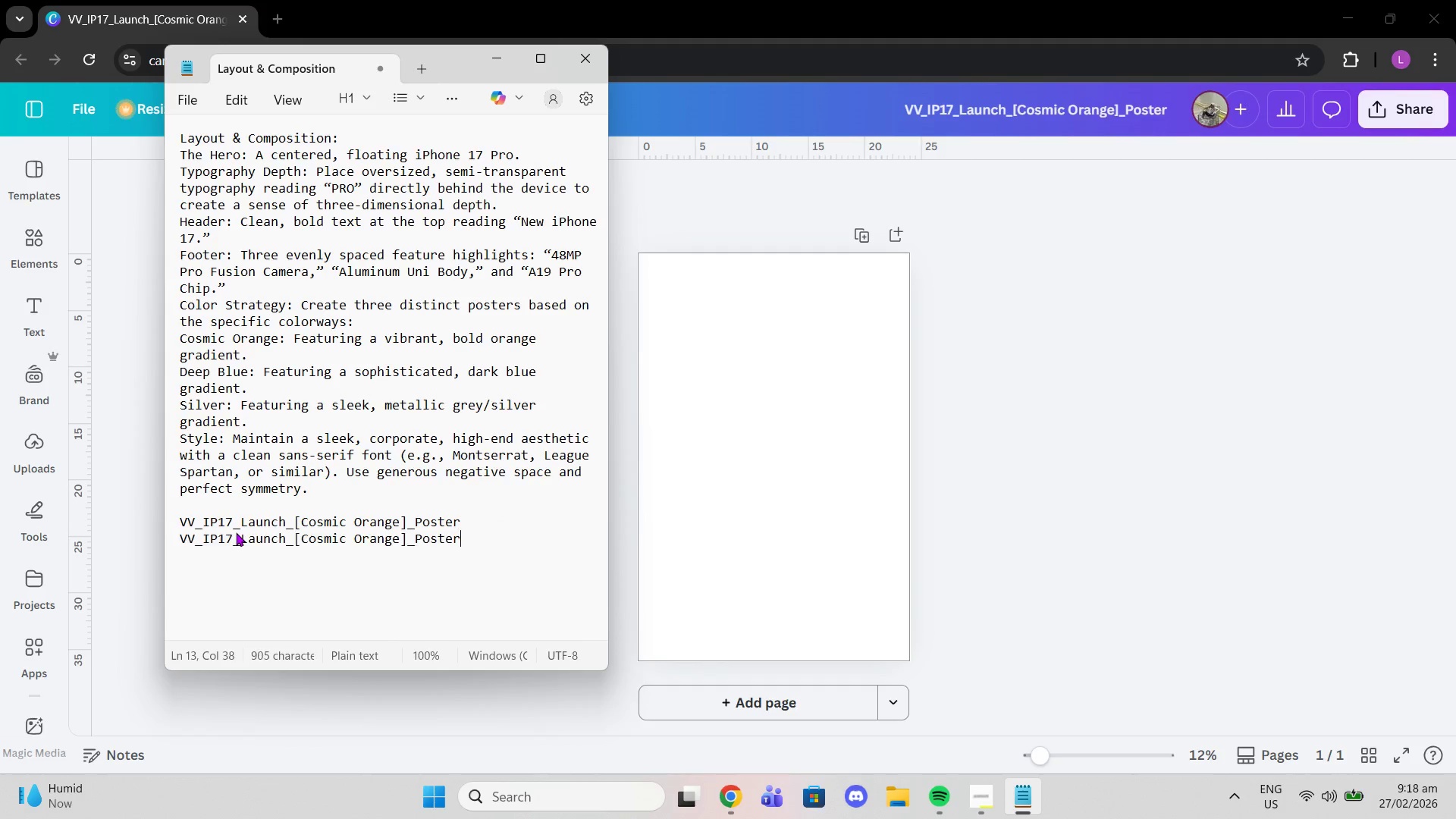 
key(Control+V)
 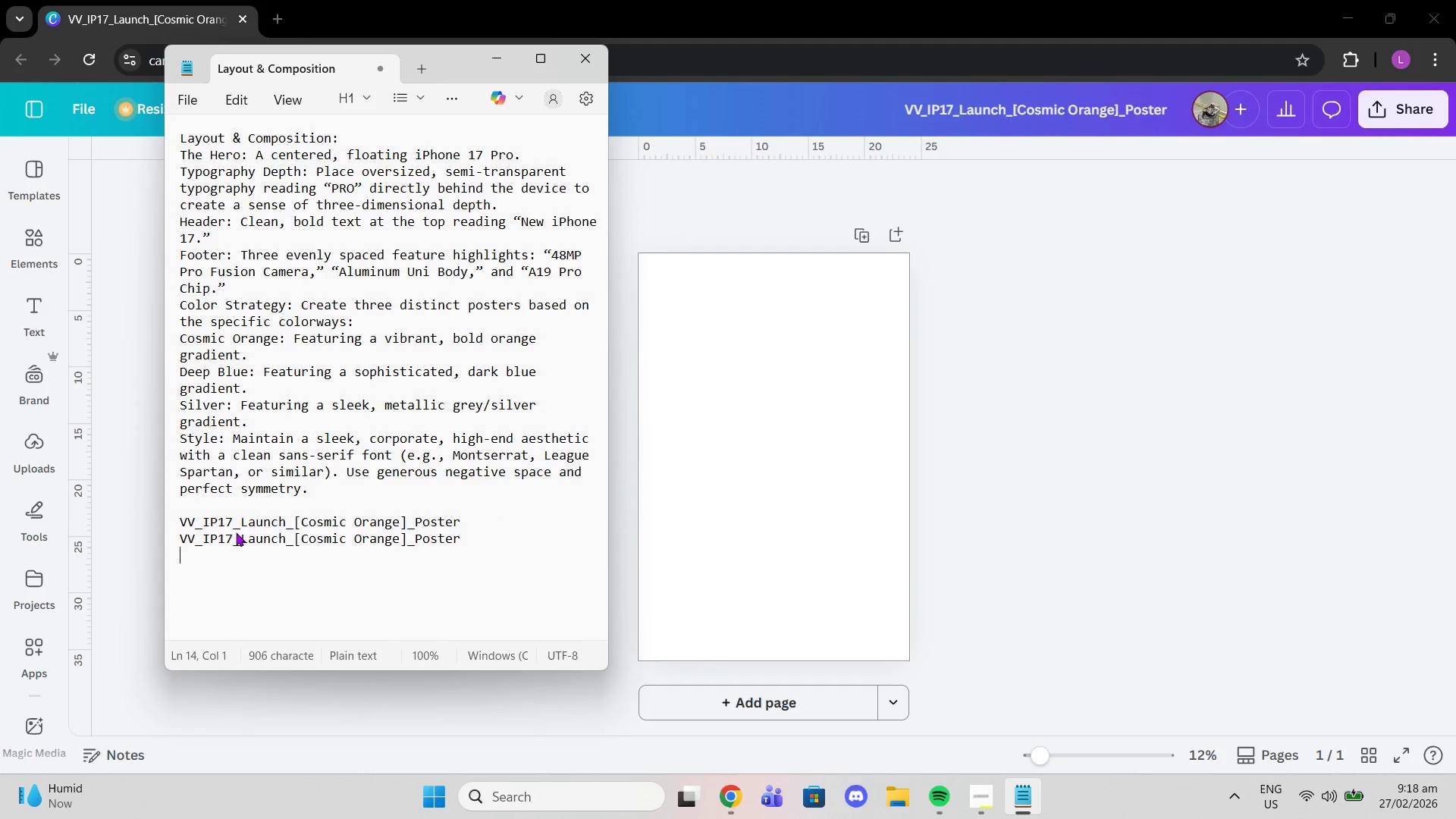 
key(Enter)
 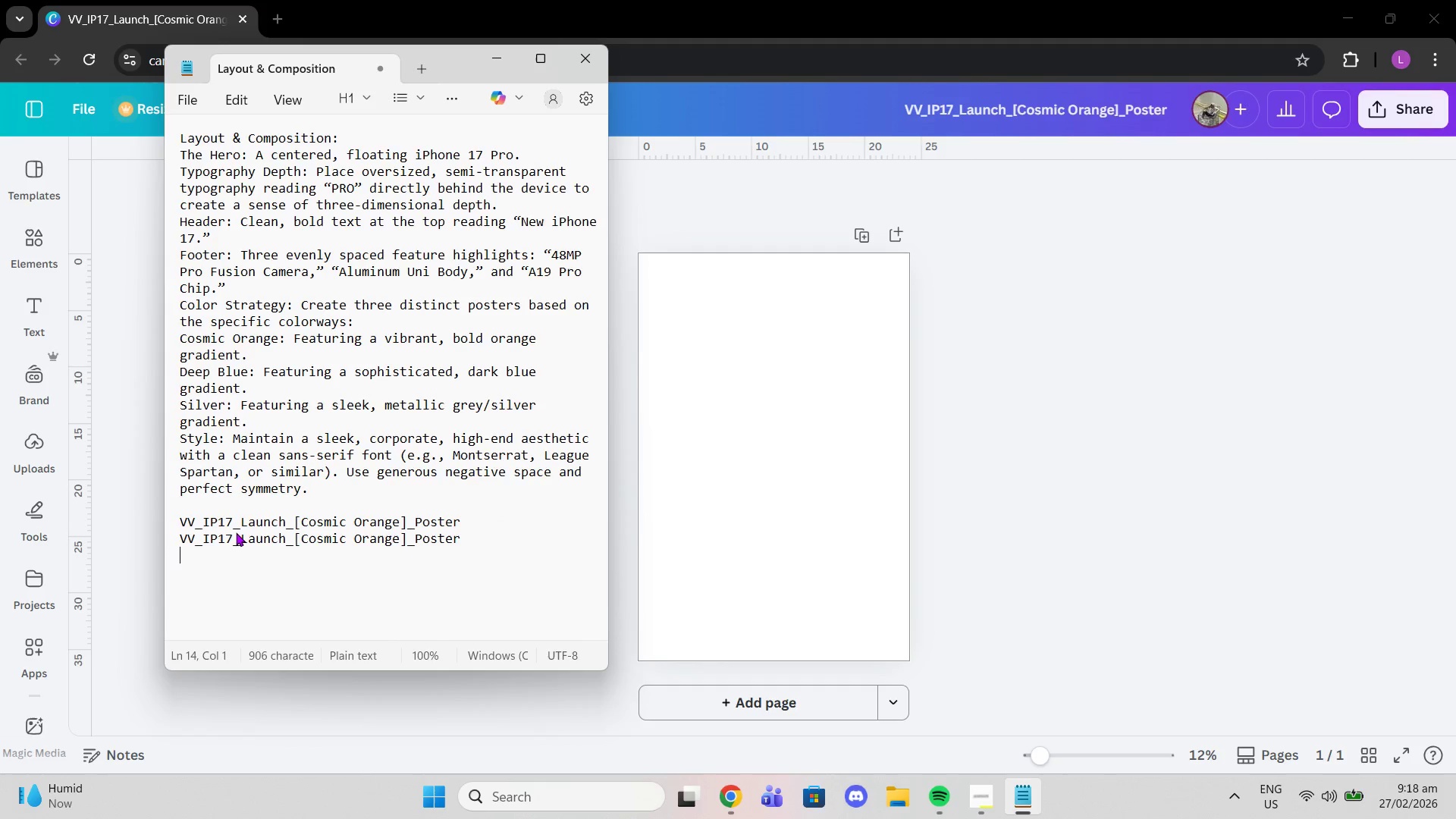 
key(Control+ControlLeft)
 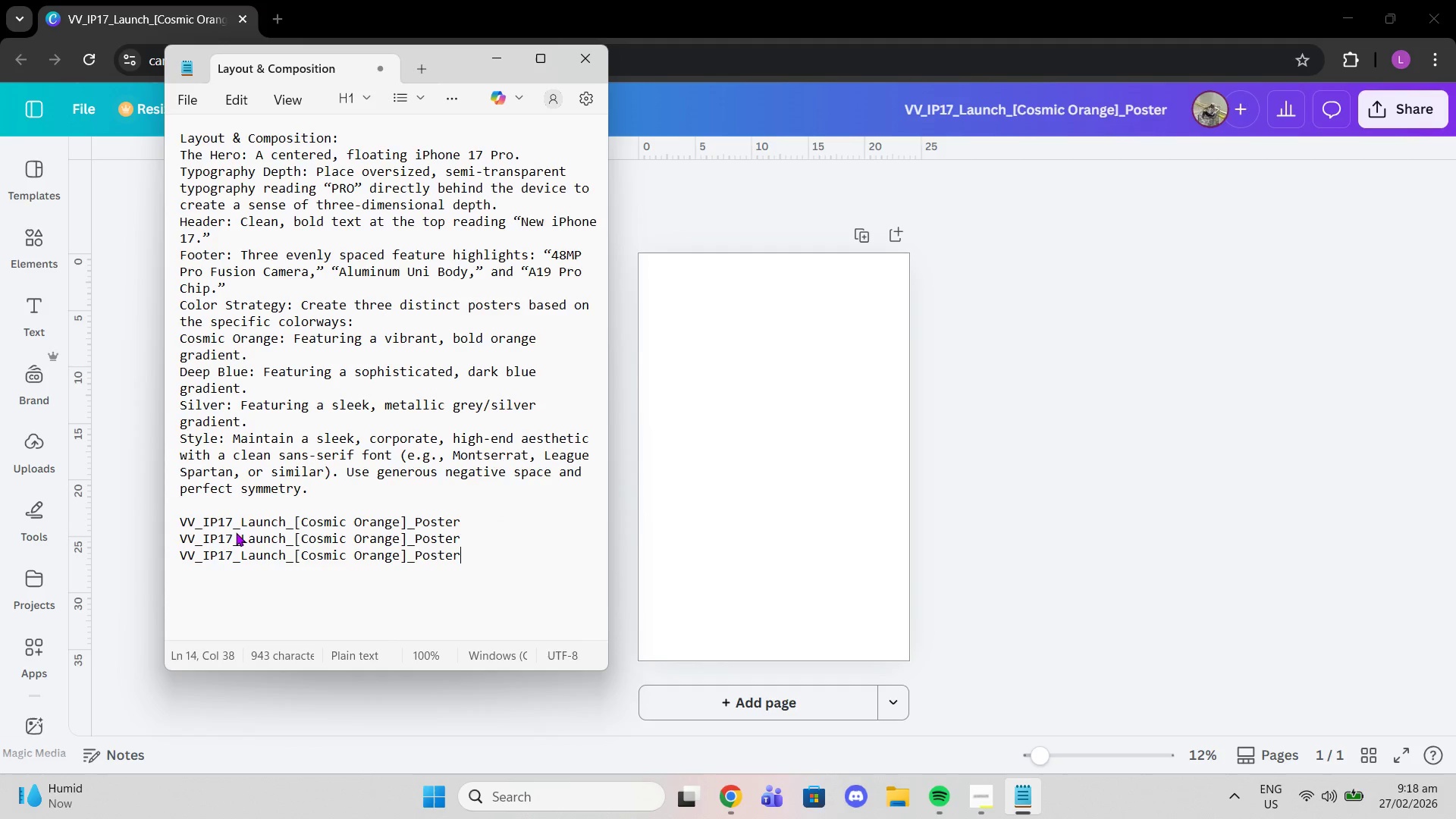 
key(Control+V)
 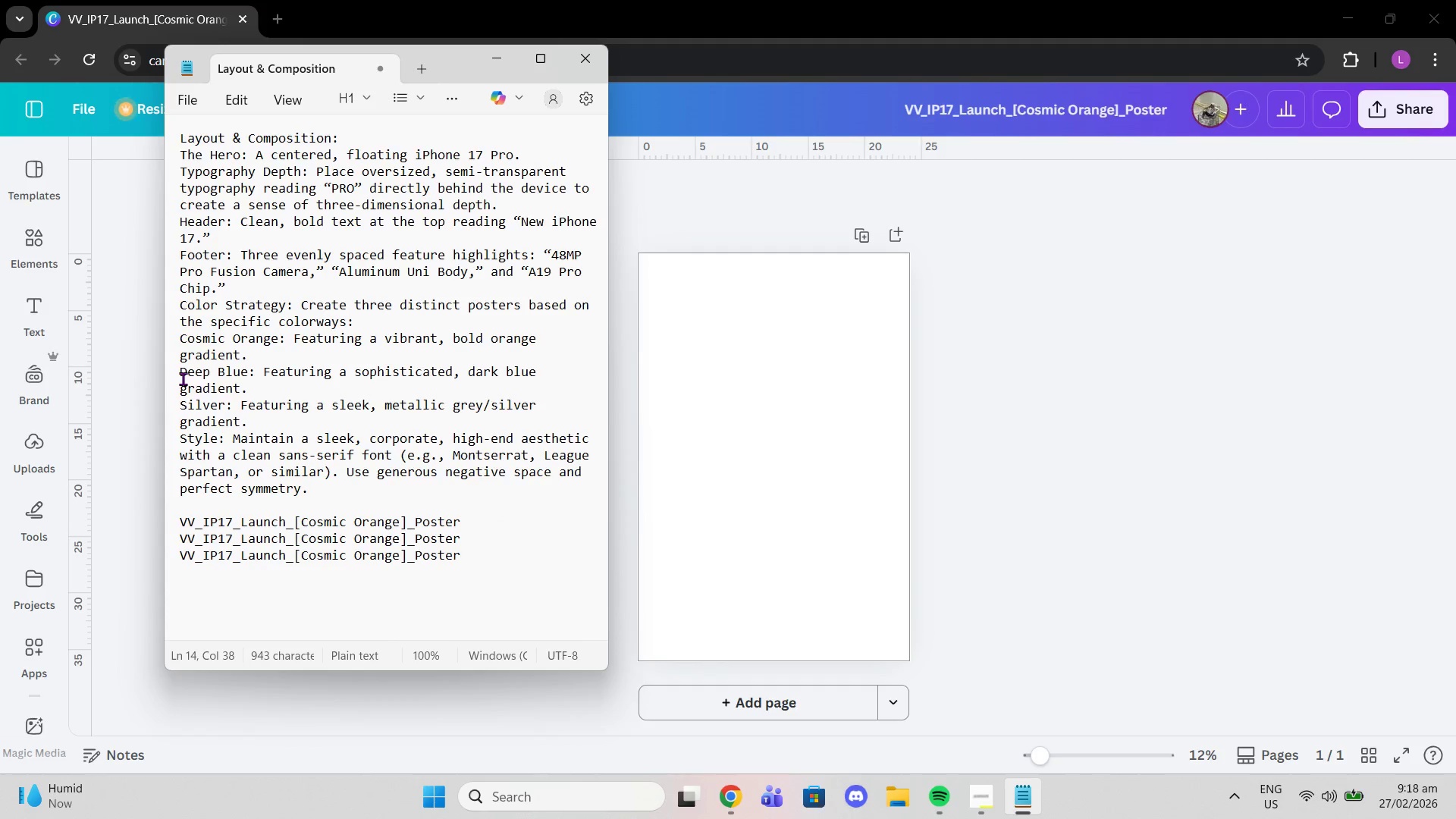 
left_click_drag(start_coordinate=[179, 374], to_coordinate=[202, 369])
 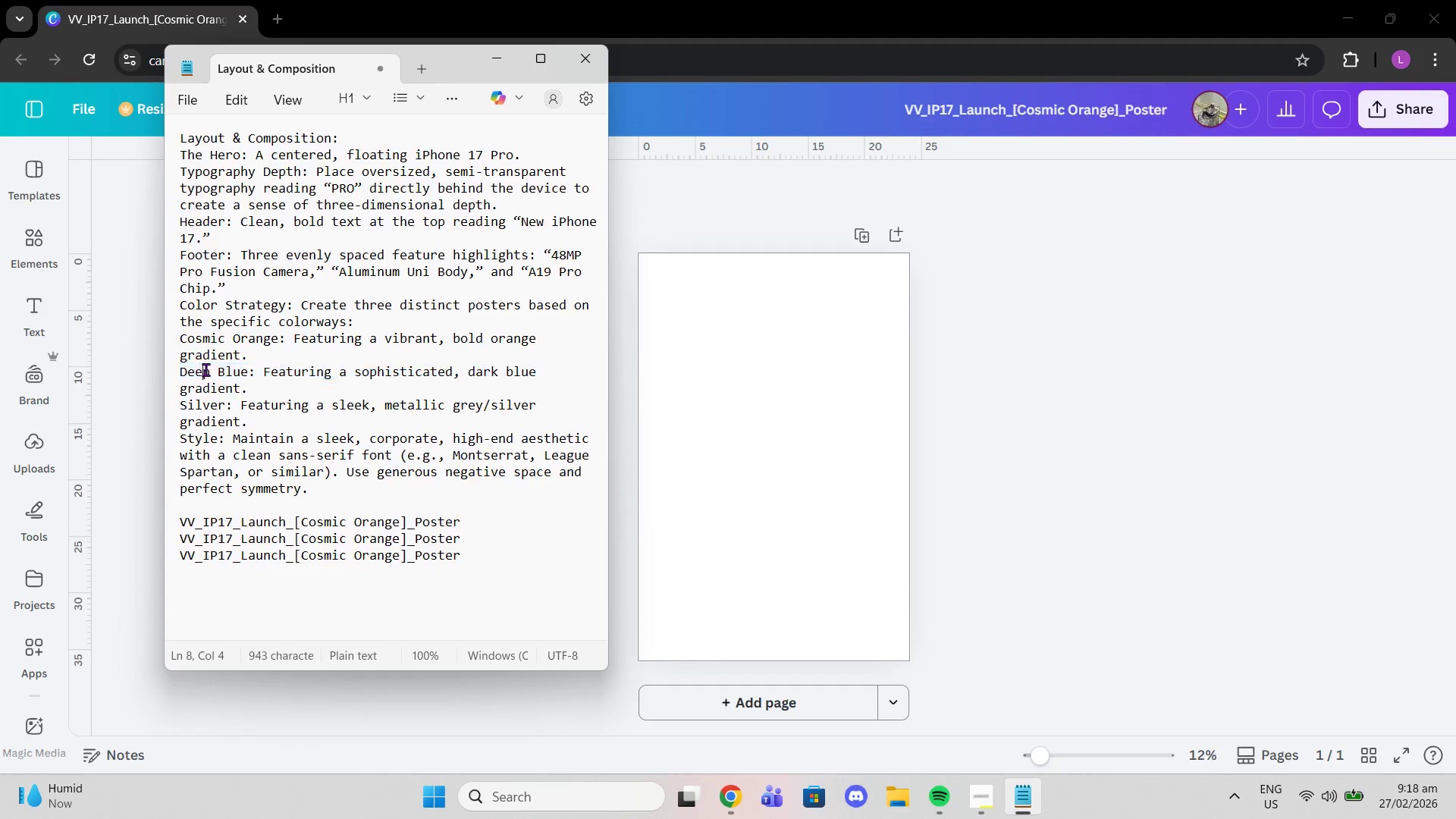 
left_click([202, 369])
 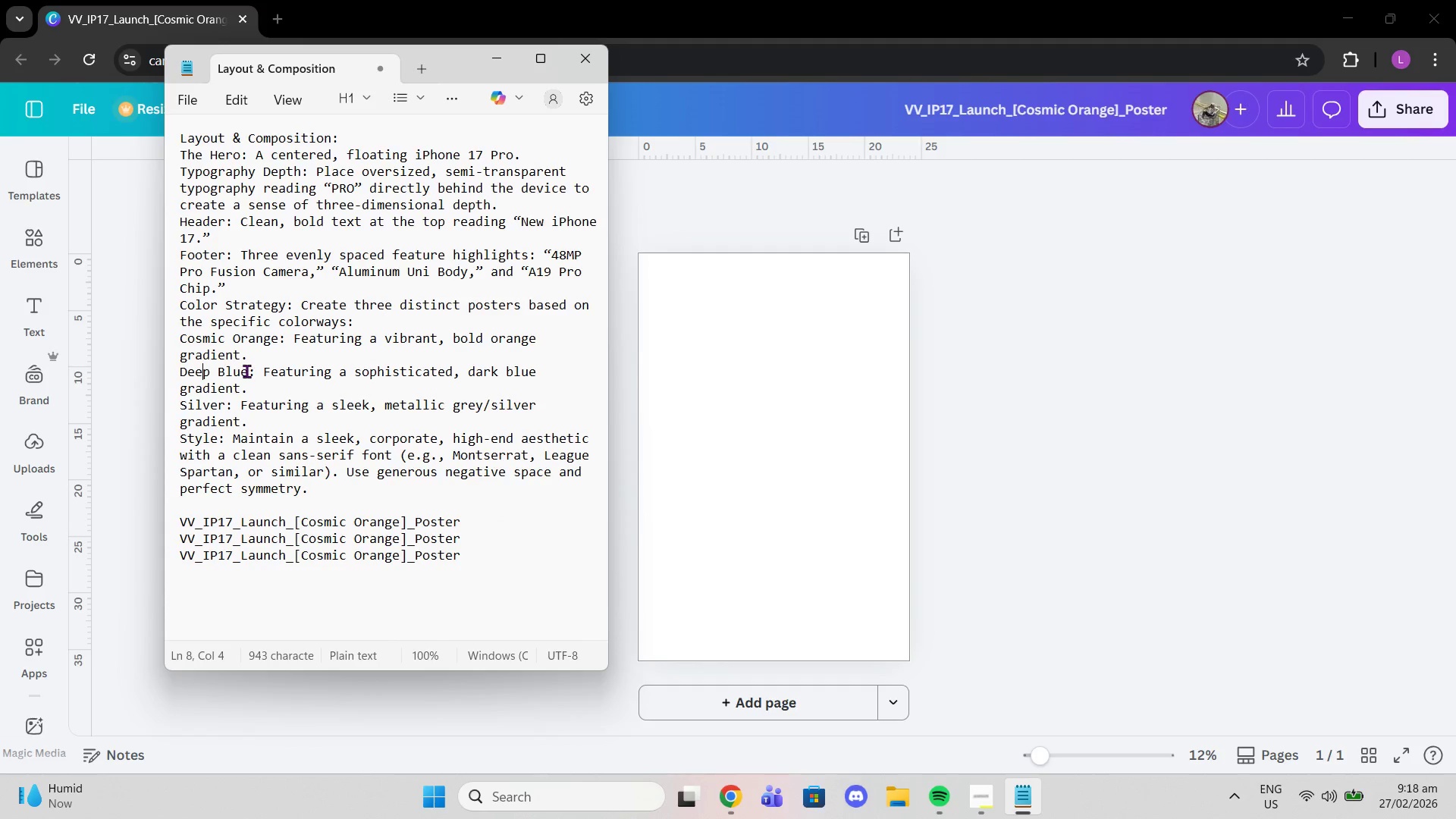 
left_click_drag(start_coordinate=[248, 371], to_coordinate=[156, 368])
 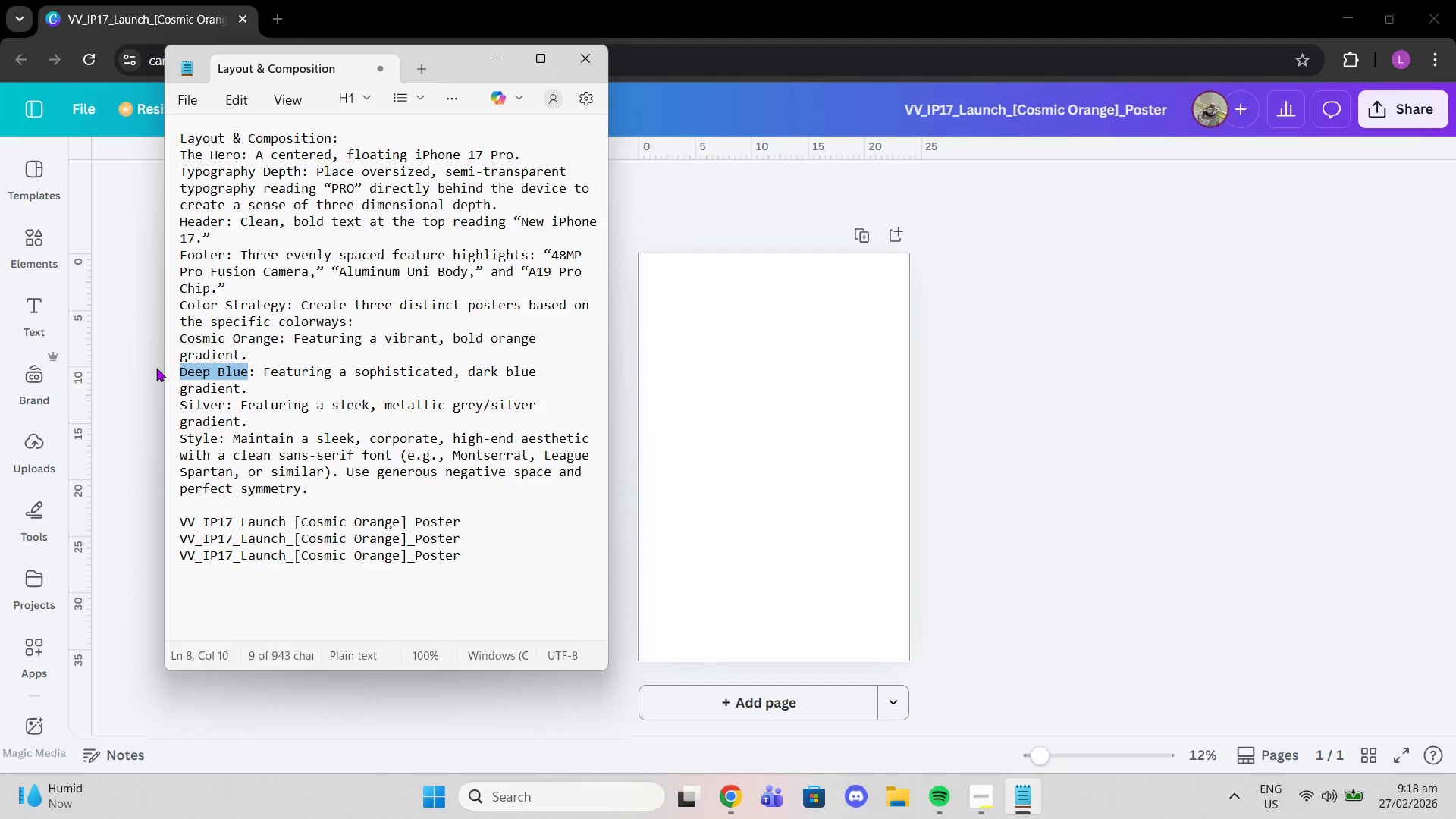 
key(Control+C)
 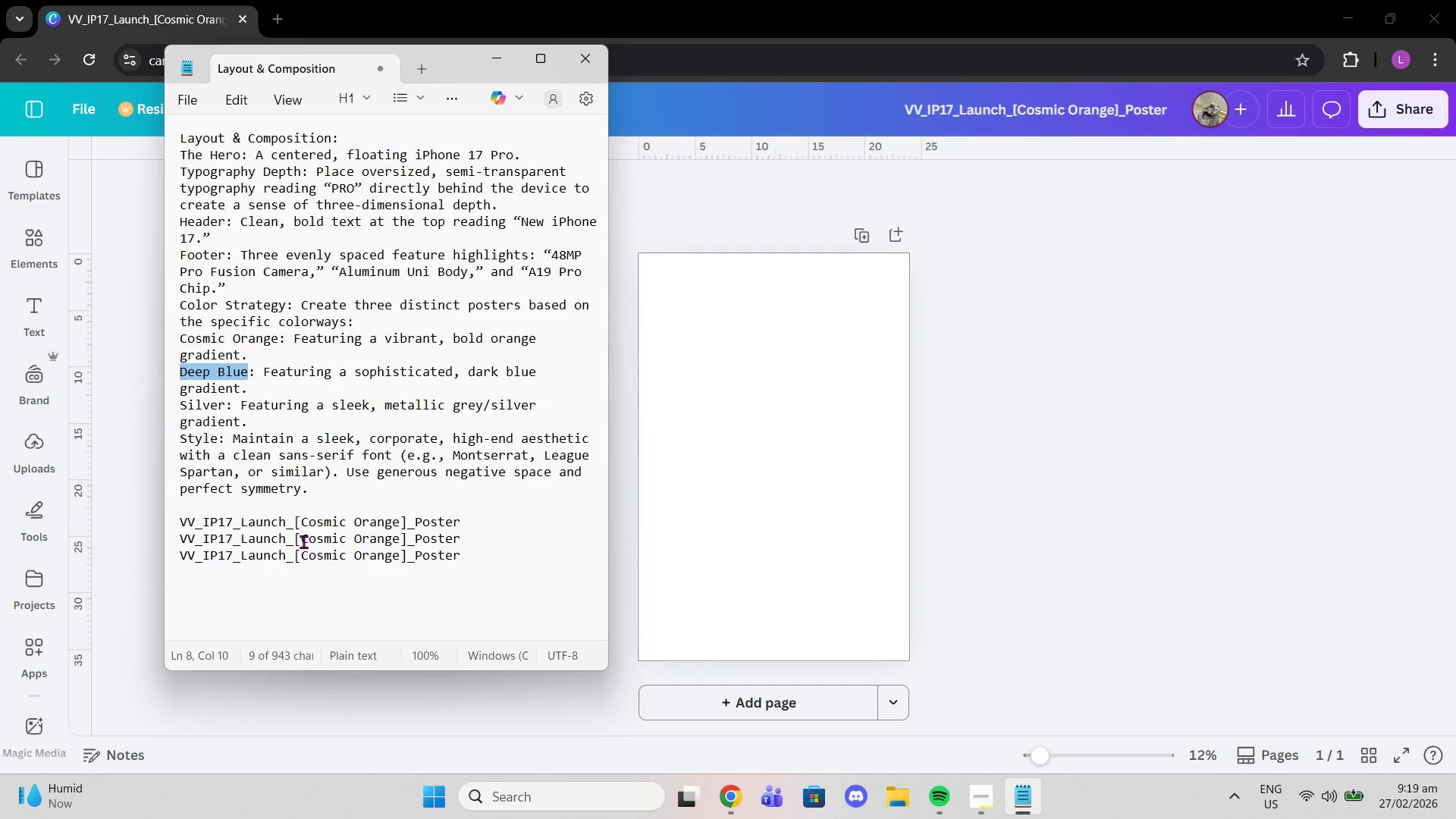 
left_click_drag(start_coordinate=[303, 541], to_coordinate=[400, 540])
 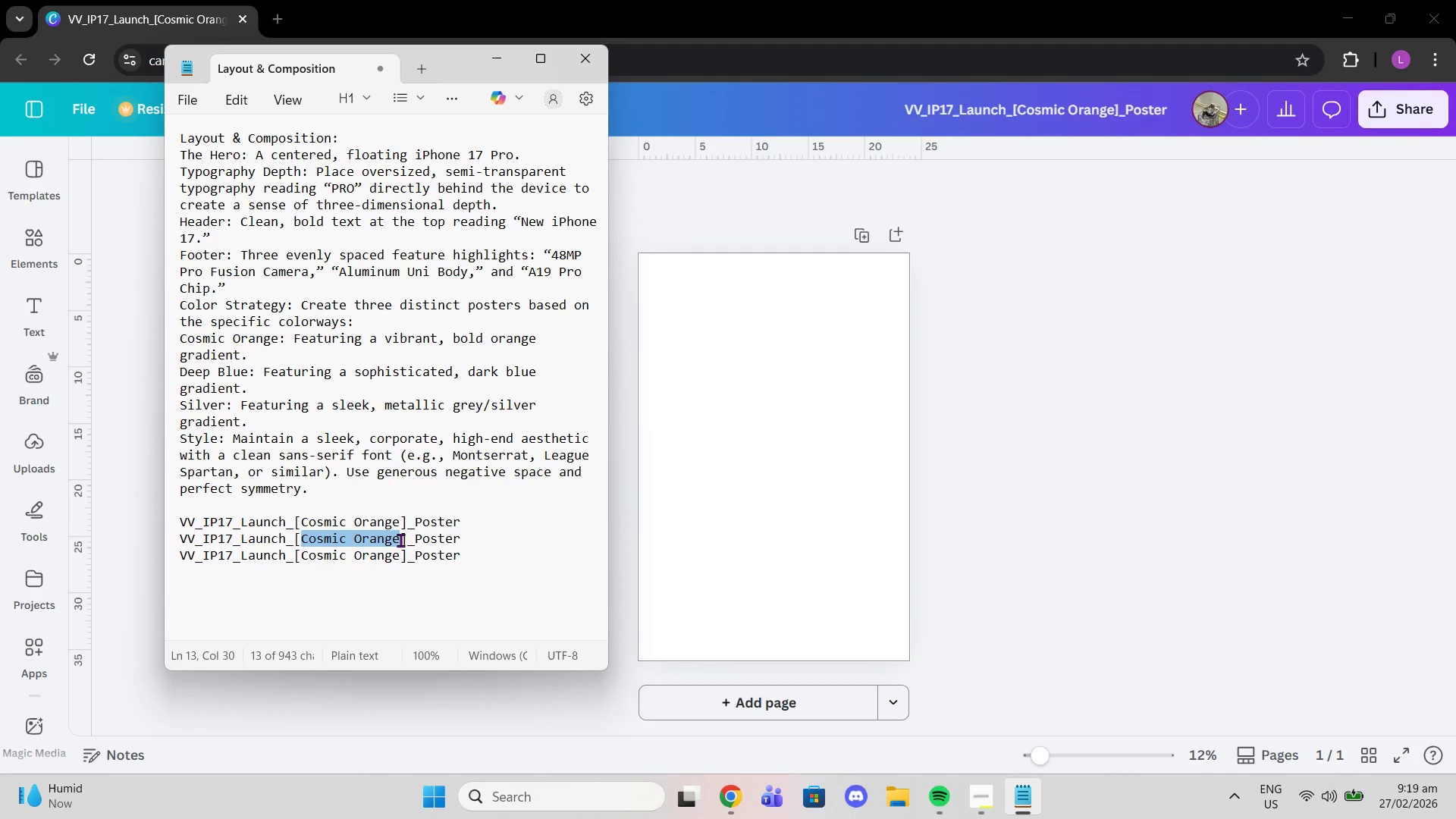 
key(Control+V)
 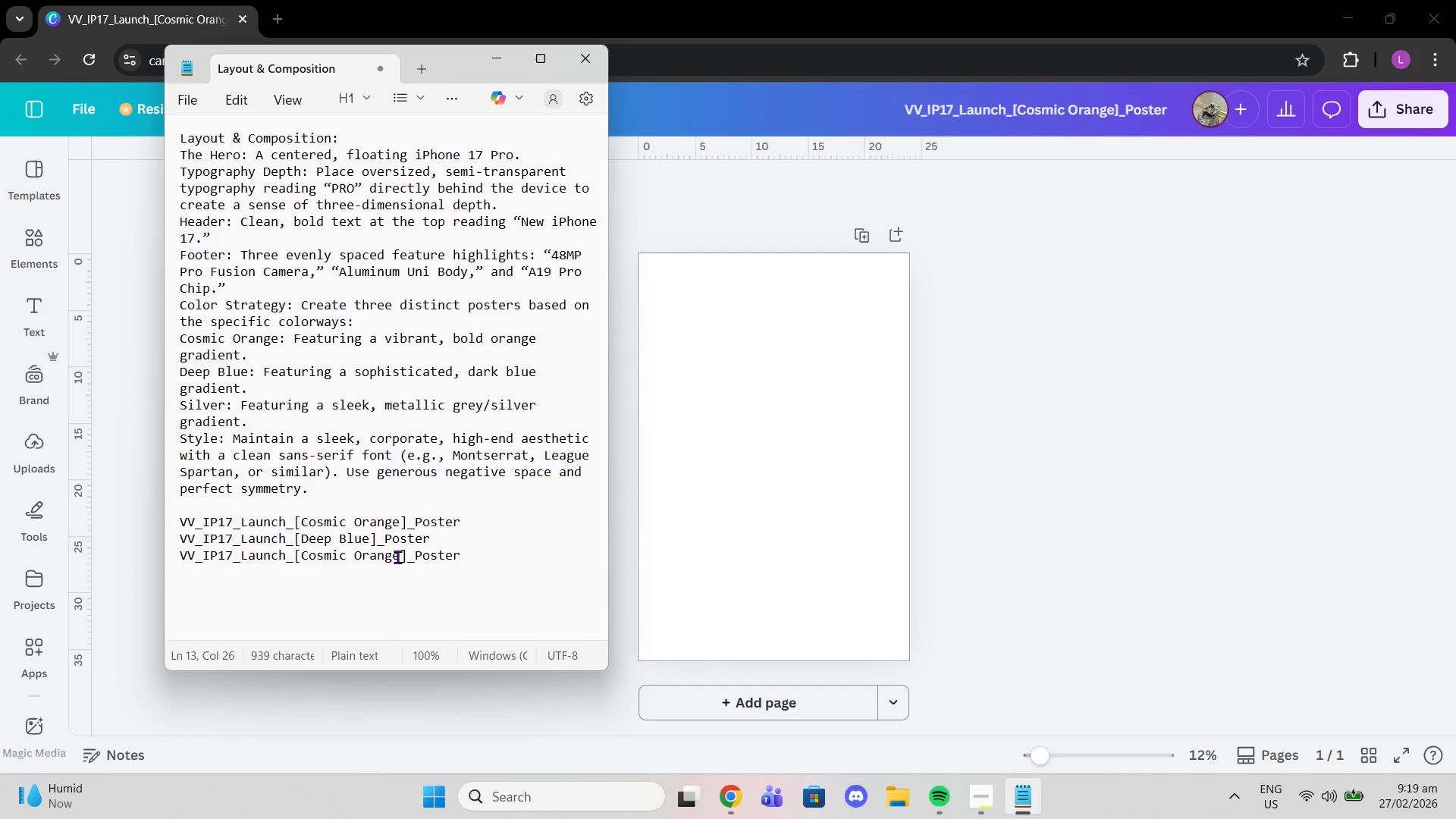 
left_click_drag(start_coordinate=[397, 557], to_coordinate=[300, 556])
 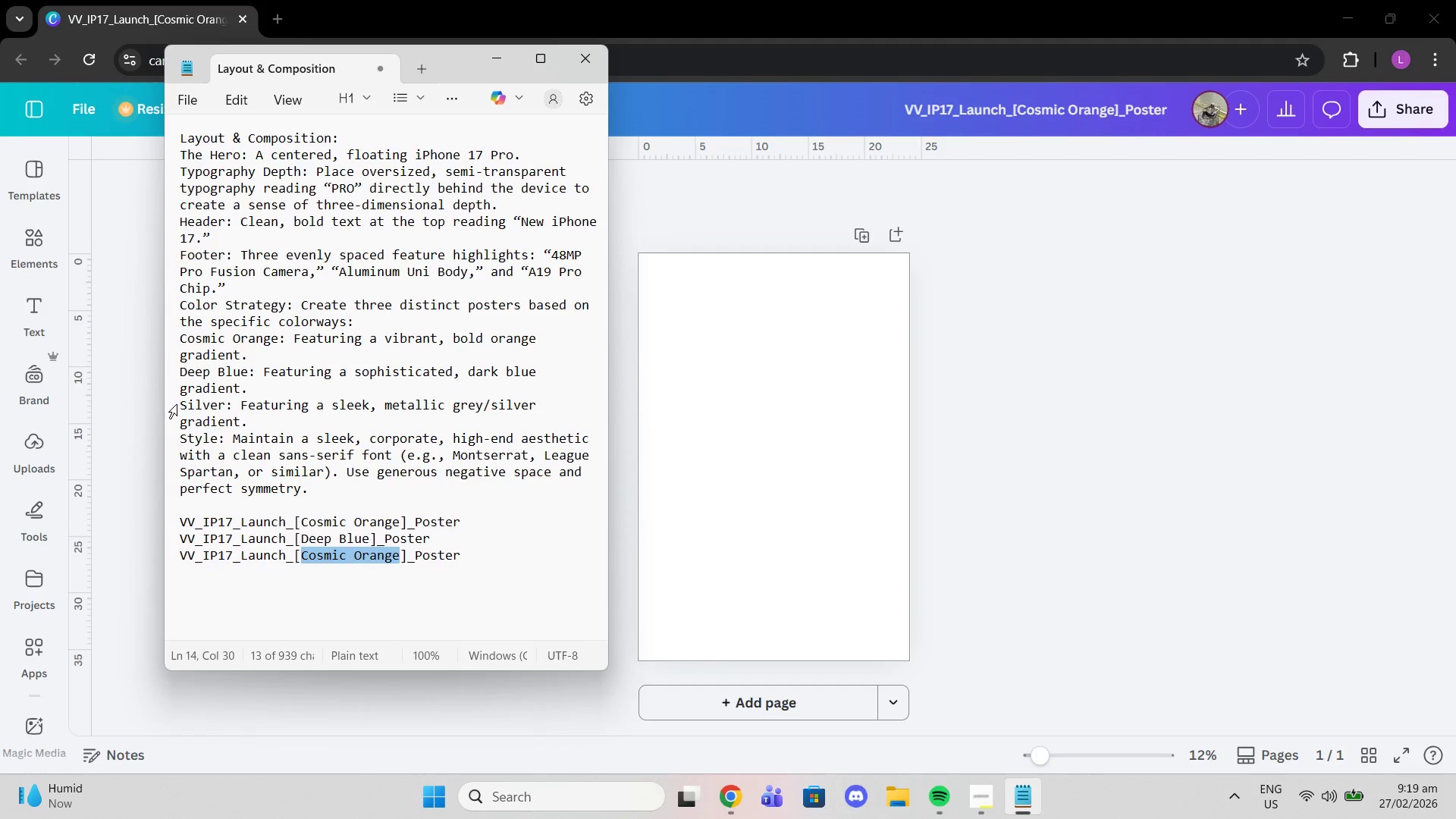 
left_click_drag(start_coordinate=[178, 404], to_coordinate=[213, 400])
 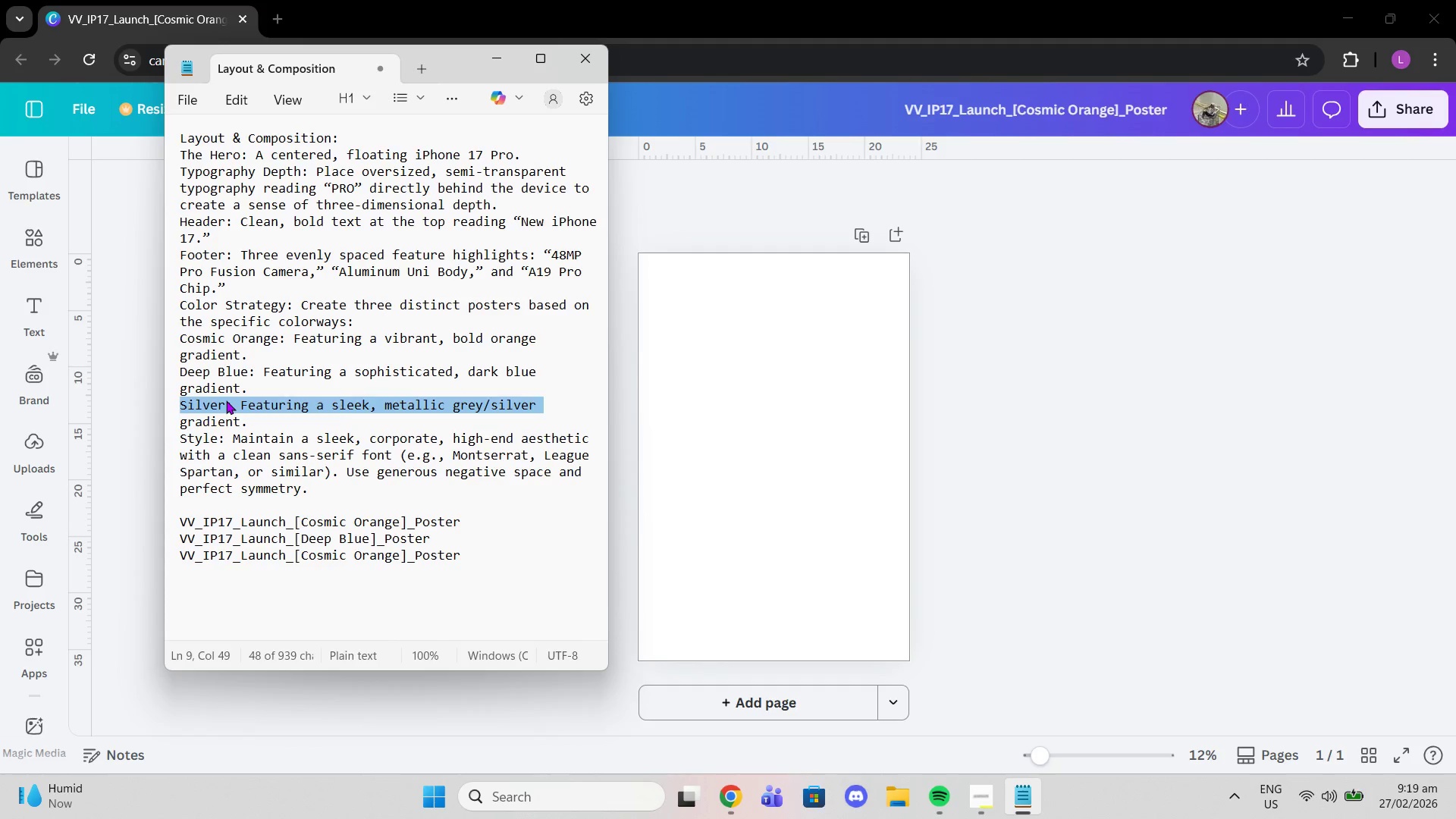 
left_click([226, 400])
 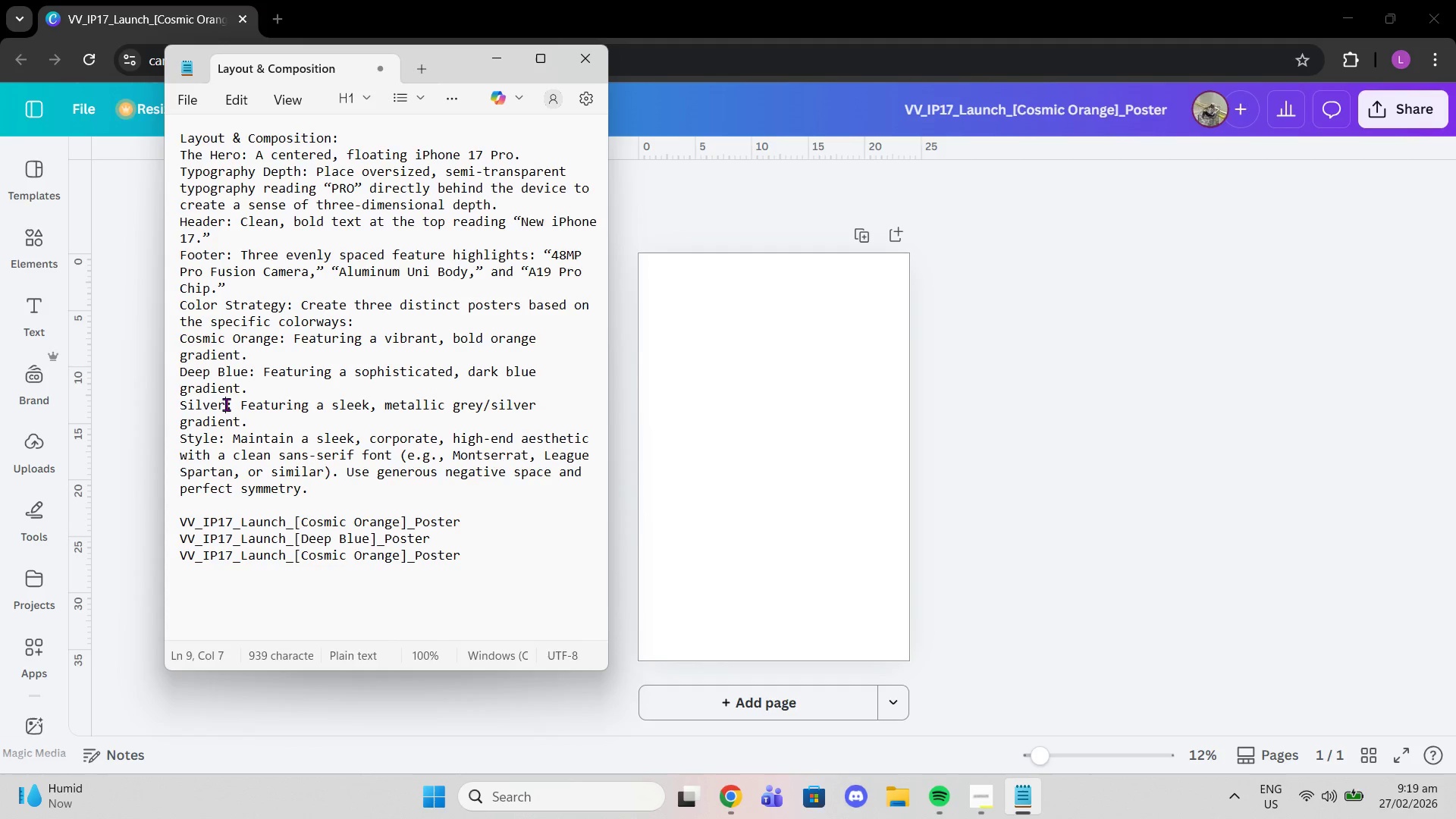 
left_click_drag(start_coordinate=[226, 404], to_coordinate=[174, 404])
 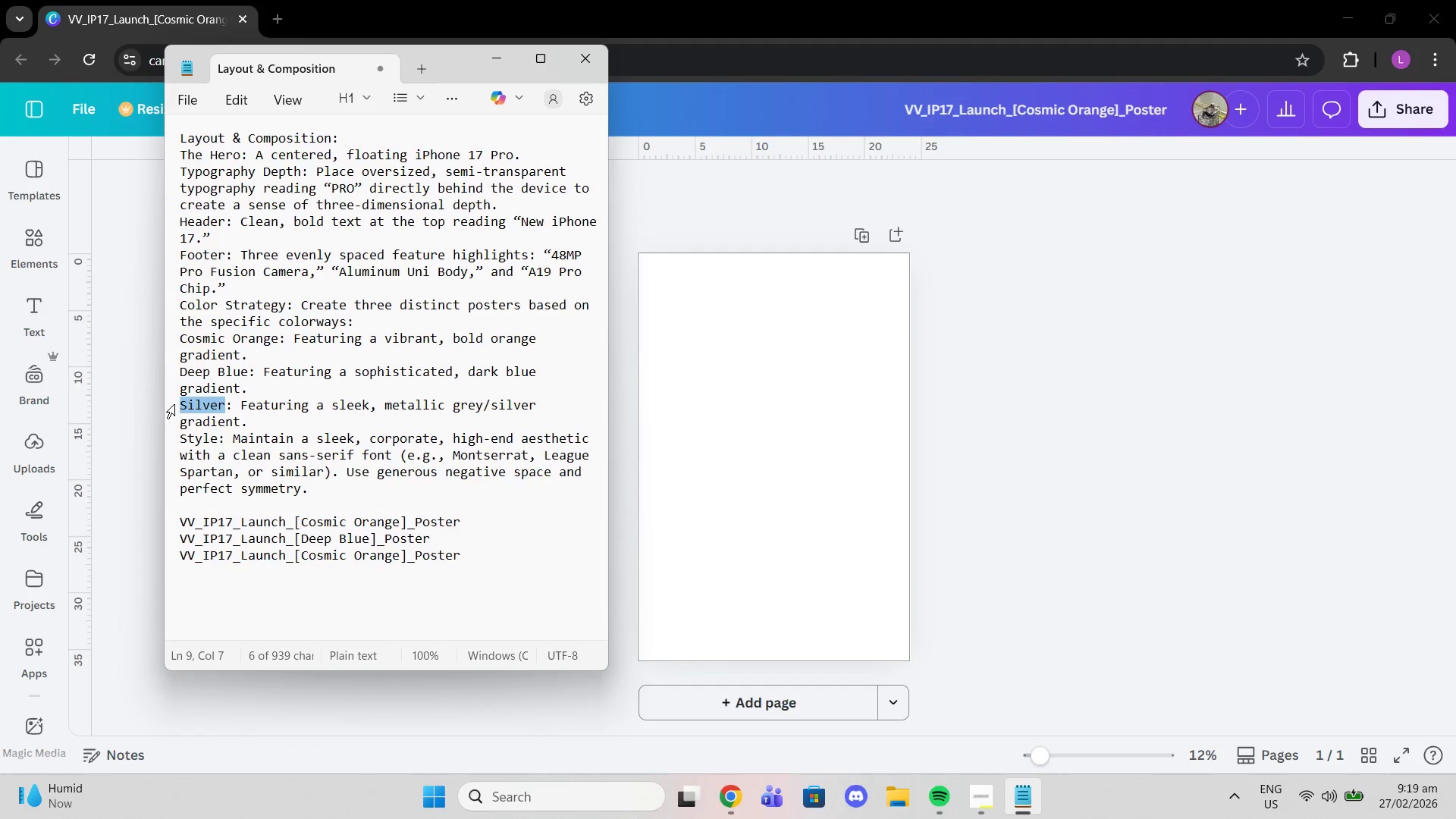 
key(Control+ControlLeft)
 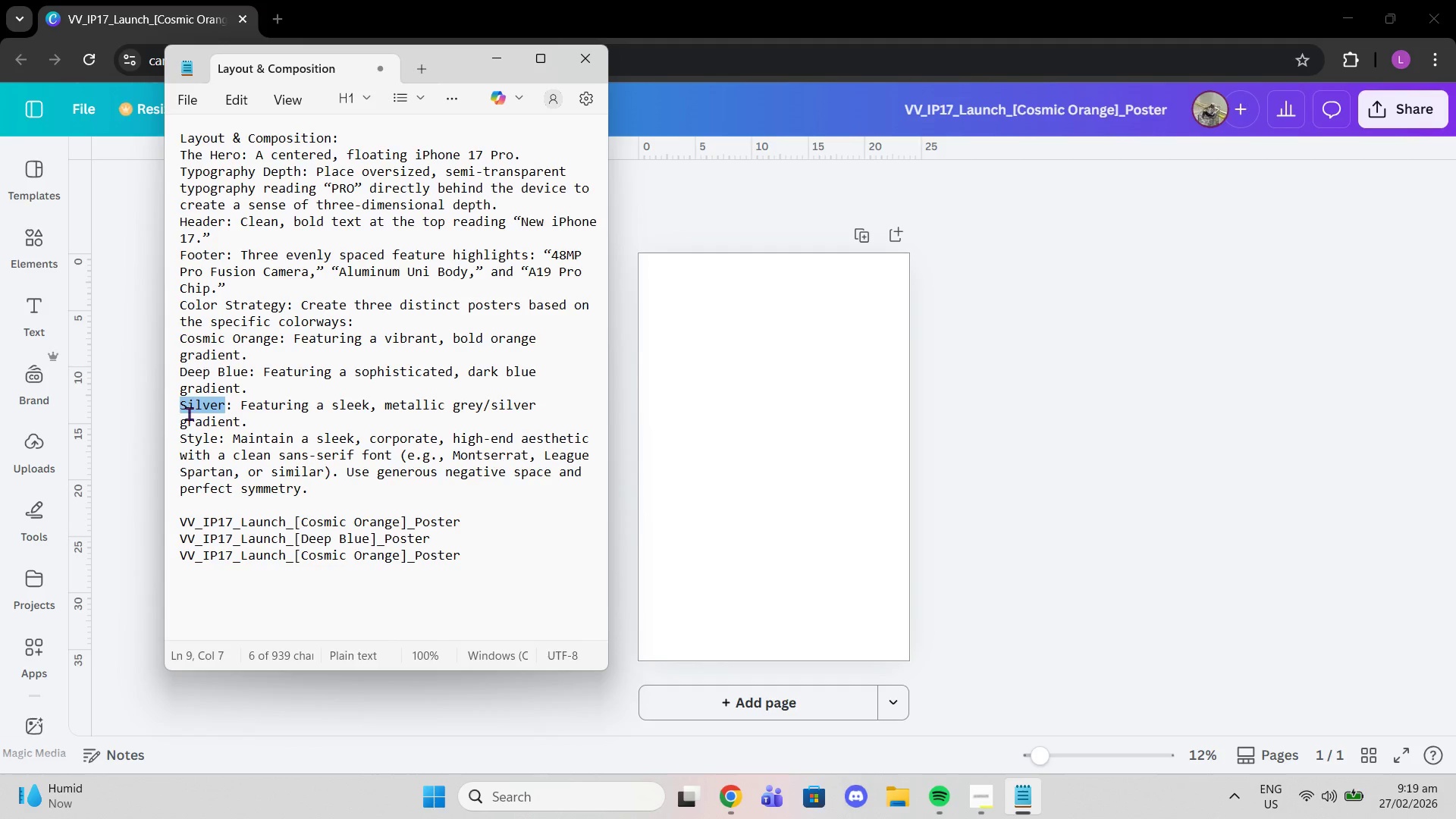 
key(Control+C)
 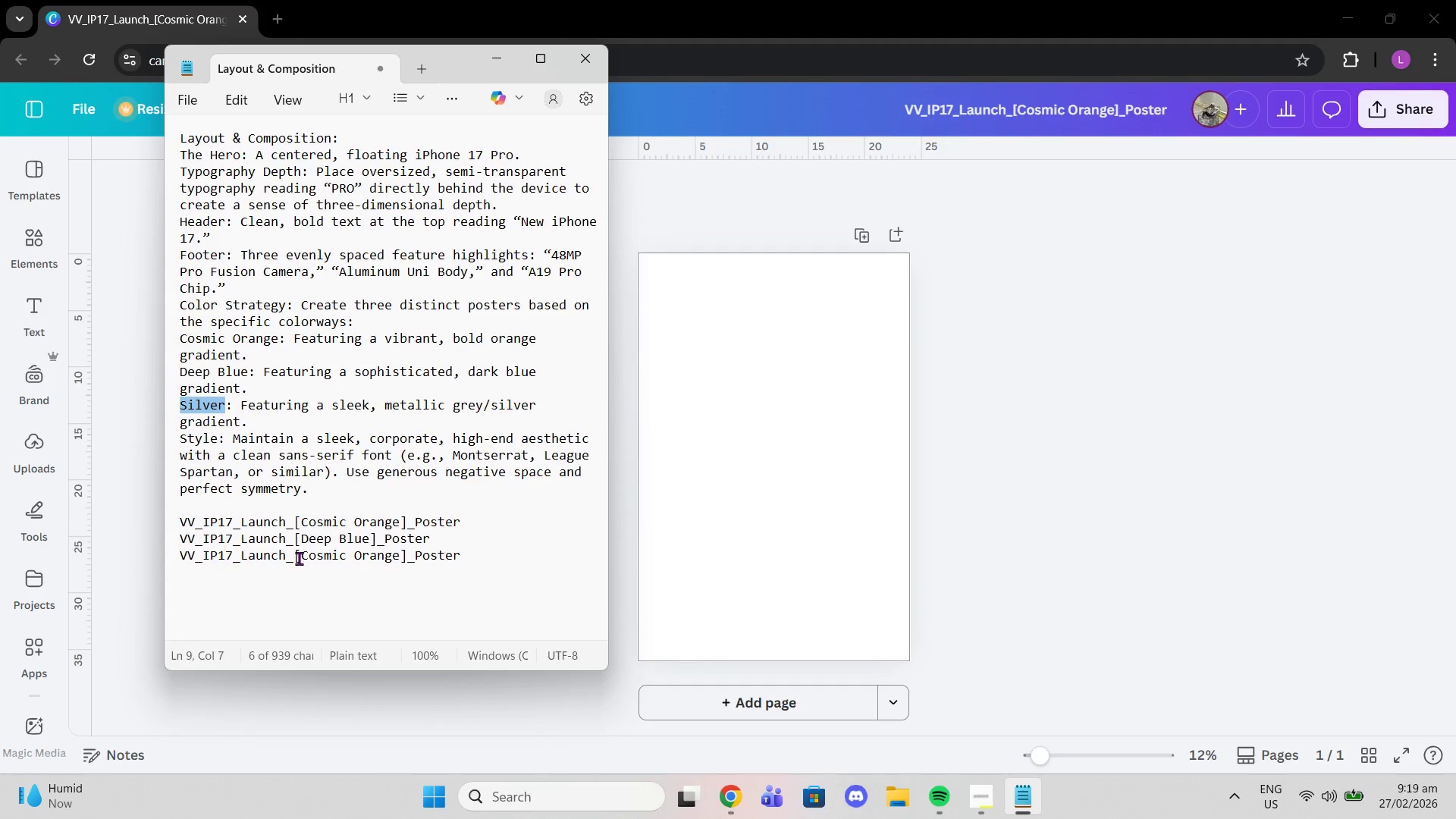 
left_click_drag(start_coordinate=[299, 558], to_coordinate=[400, 569])
 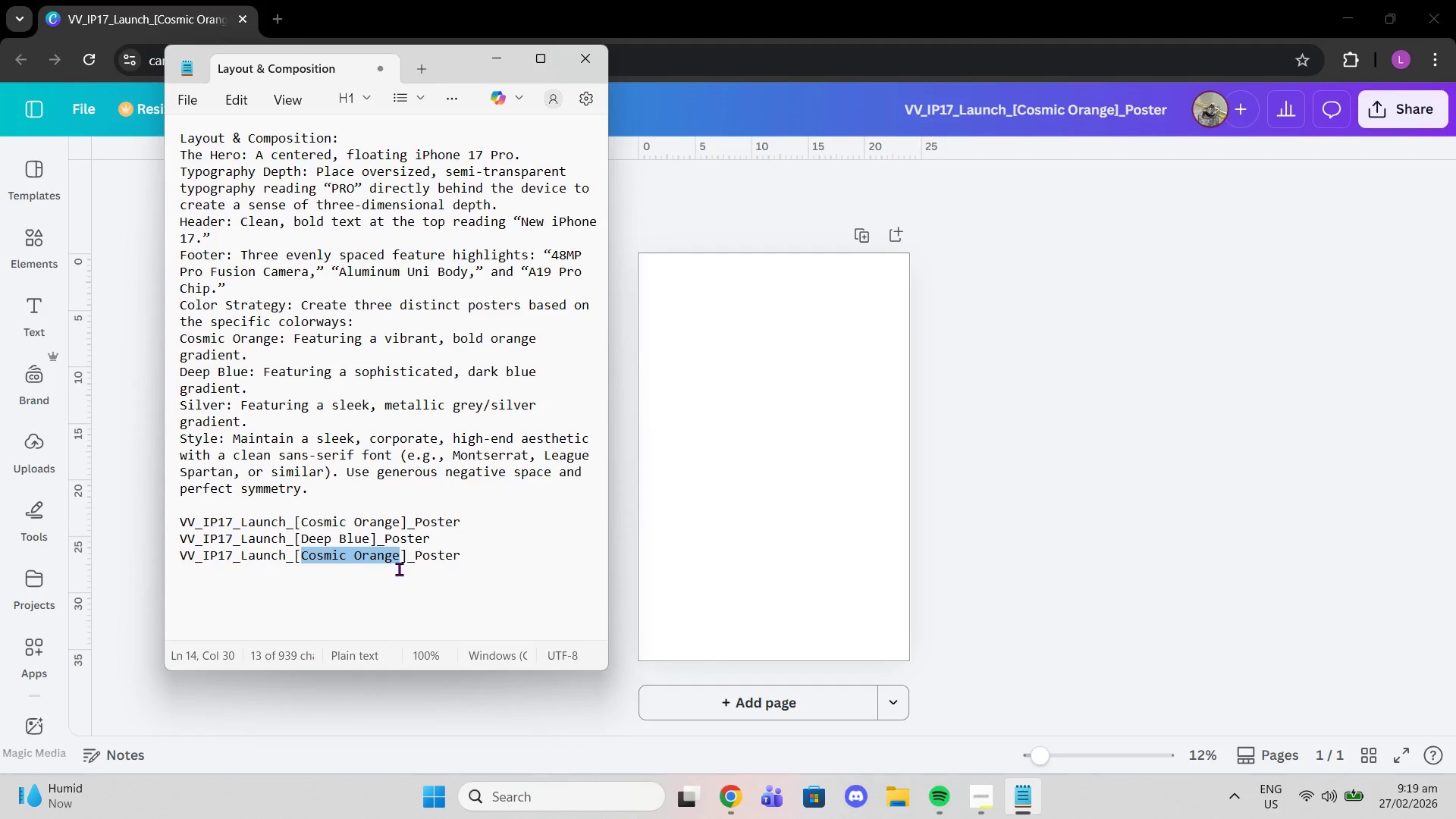 
key(Control+V)
 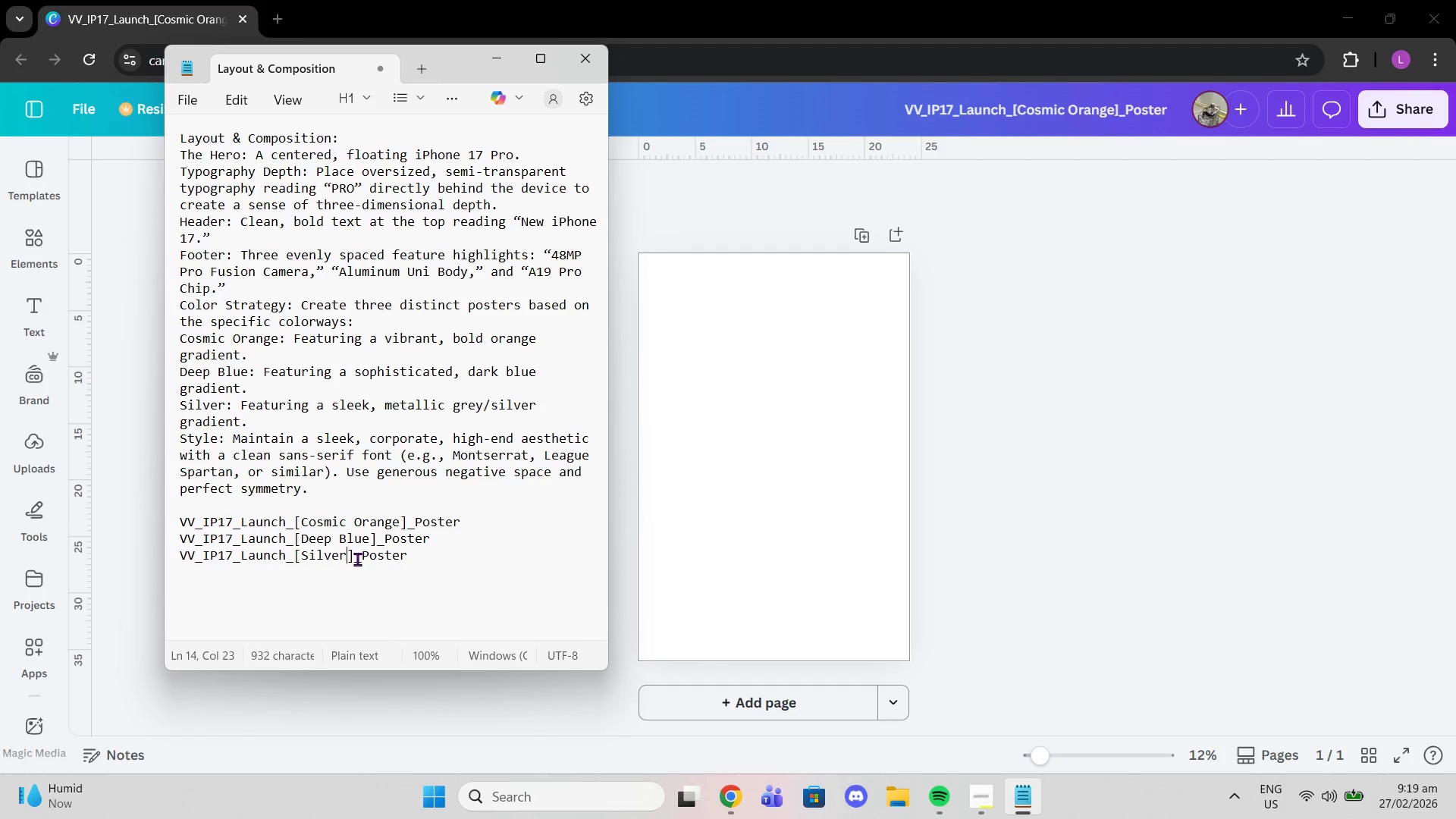 
left_click([351, 550])
 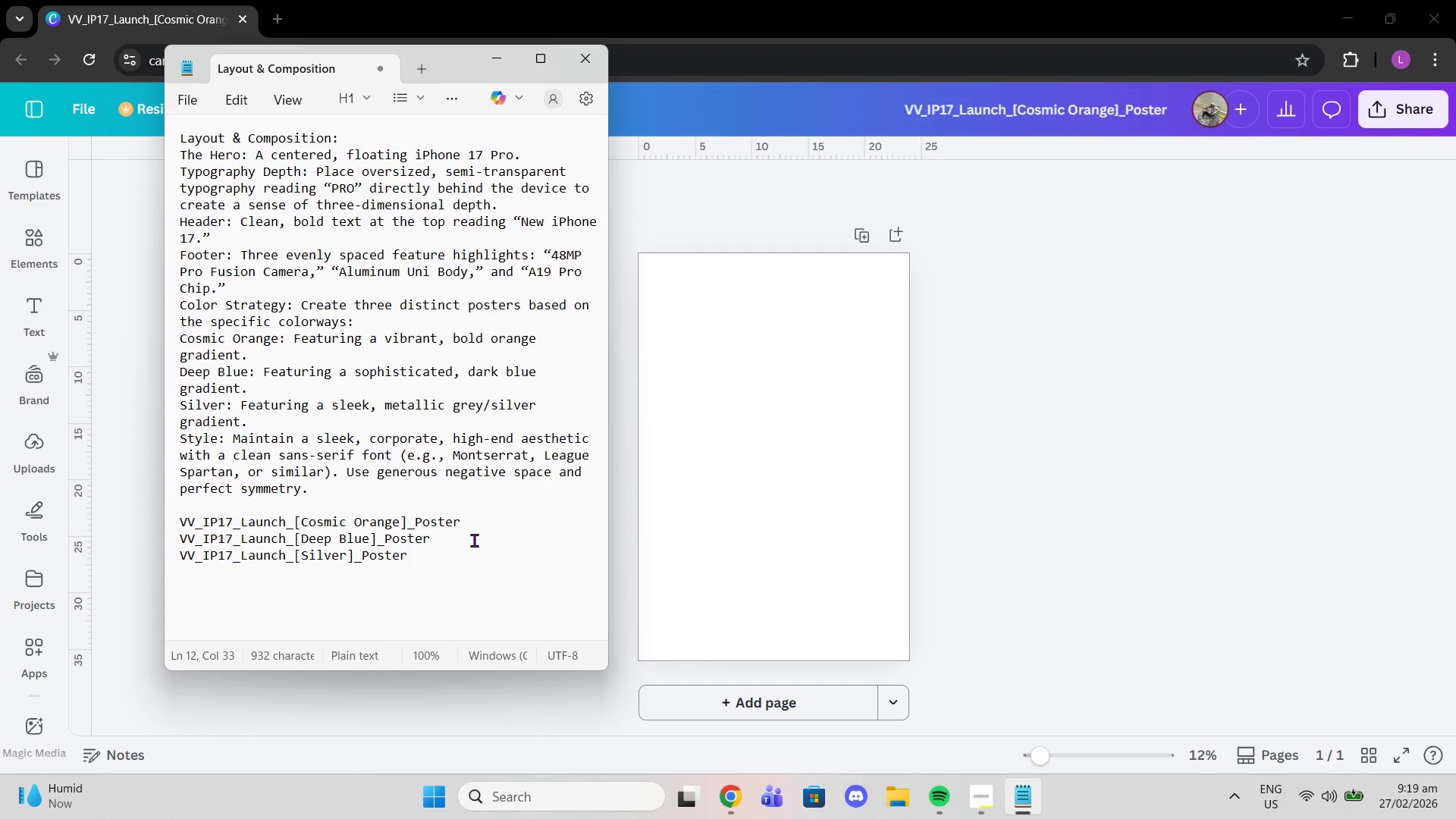 
left_click([478, 544])
 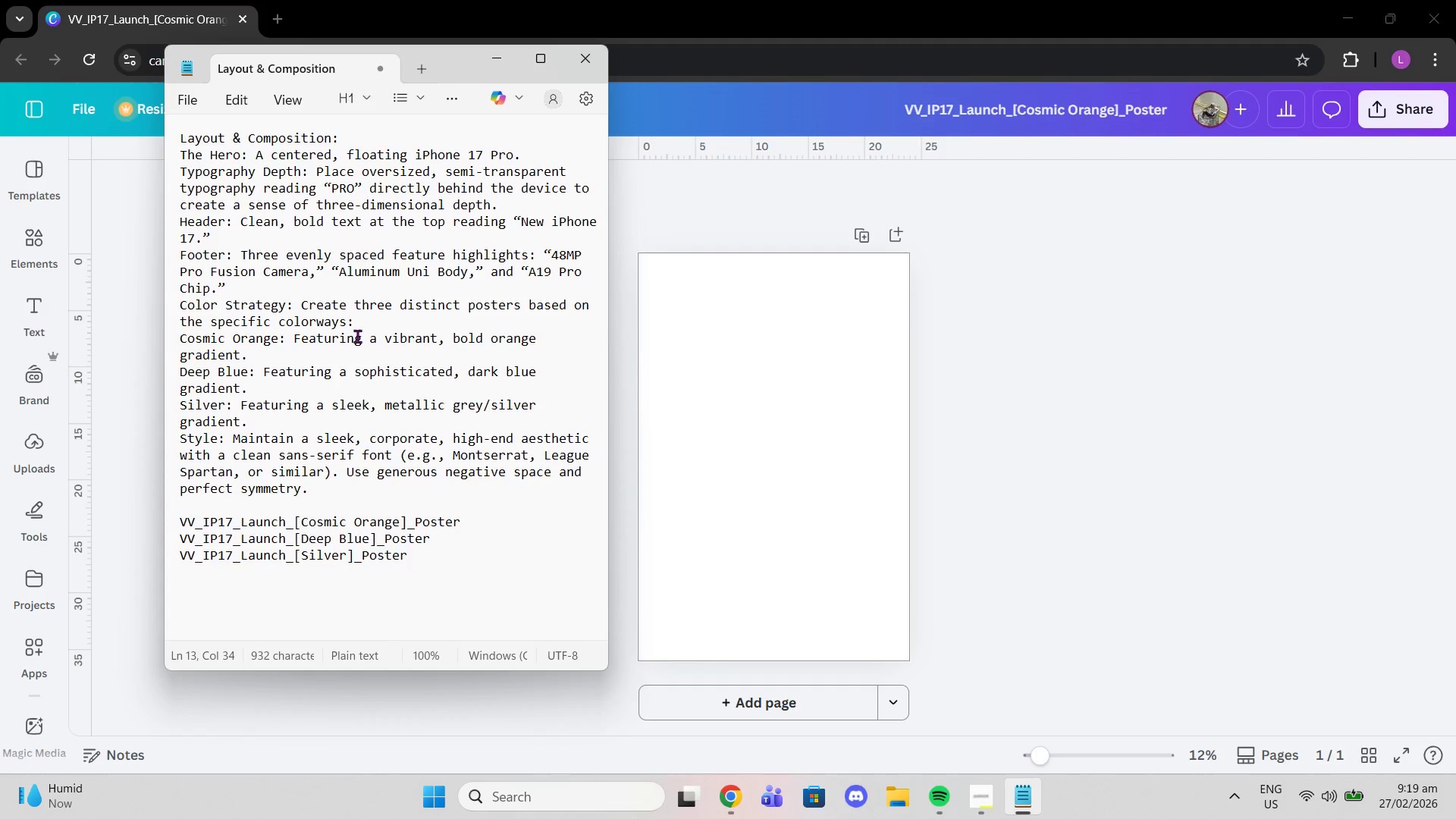 
left_click([1210, 382])
 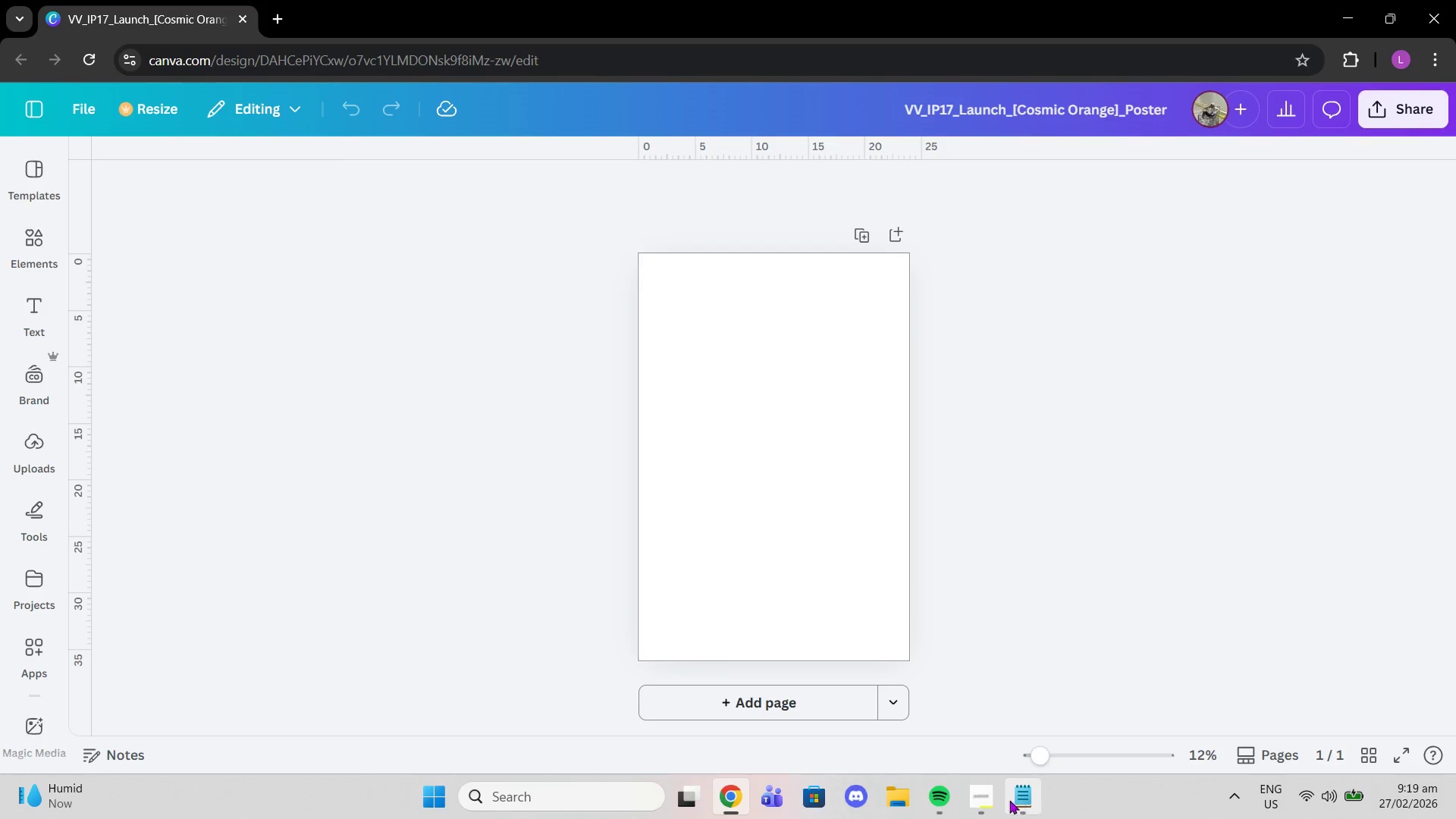 
scroll: coordinate [357, 336], scroll_direction: up, amount: 1.0
 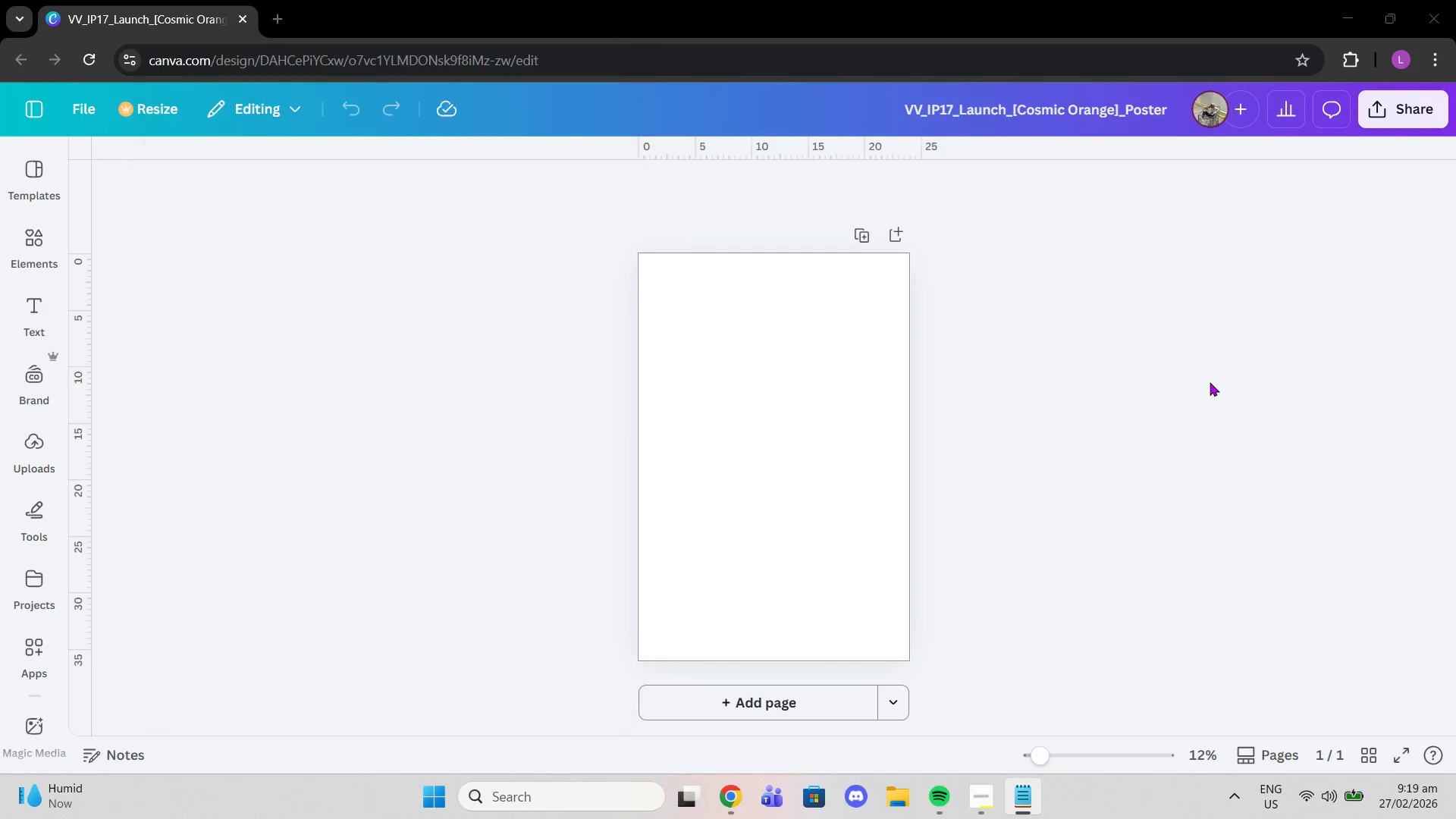 
left_click([1022, 790])
 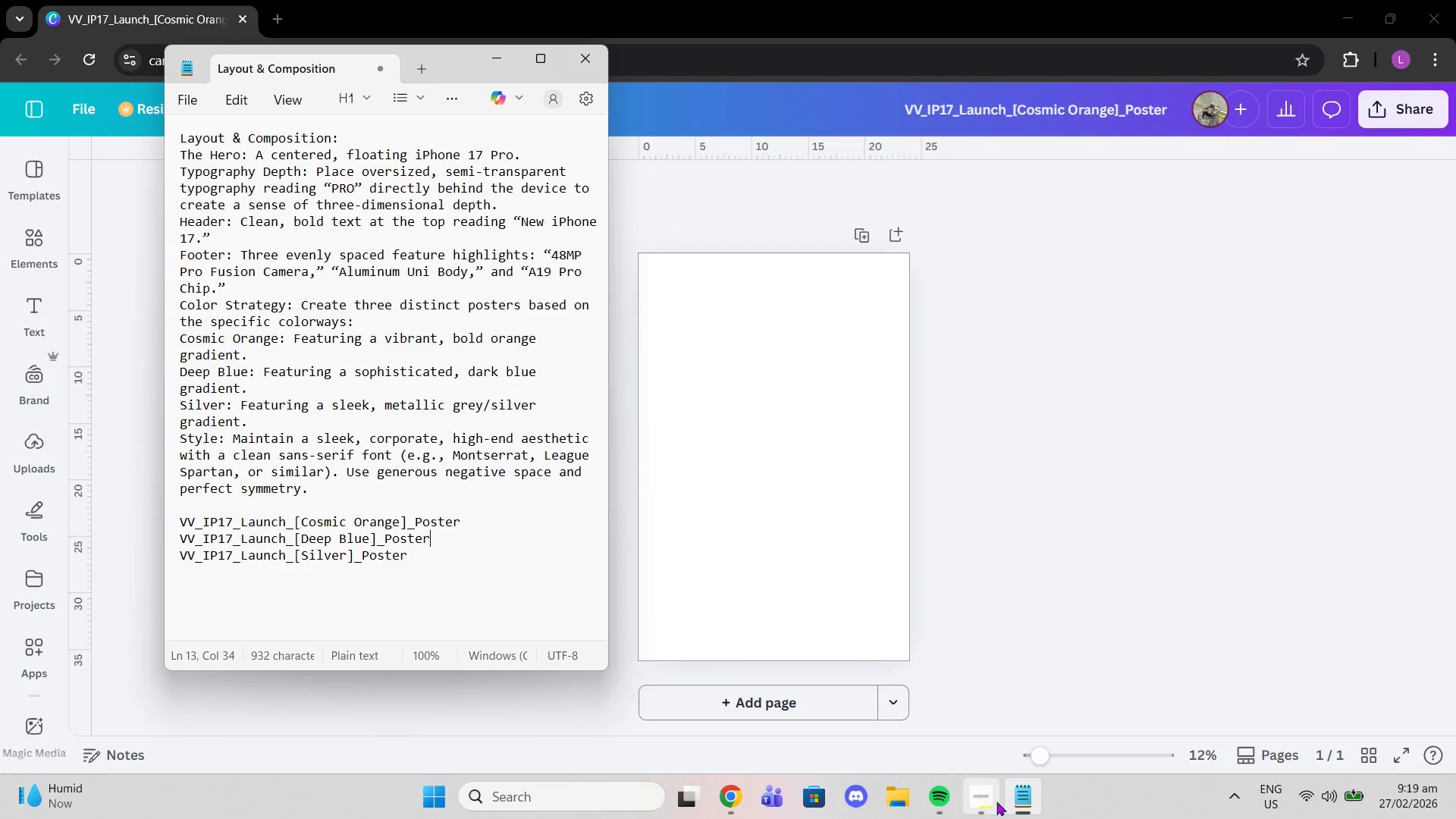 
left_click([996, 802])